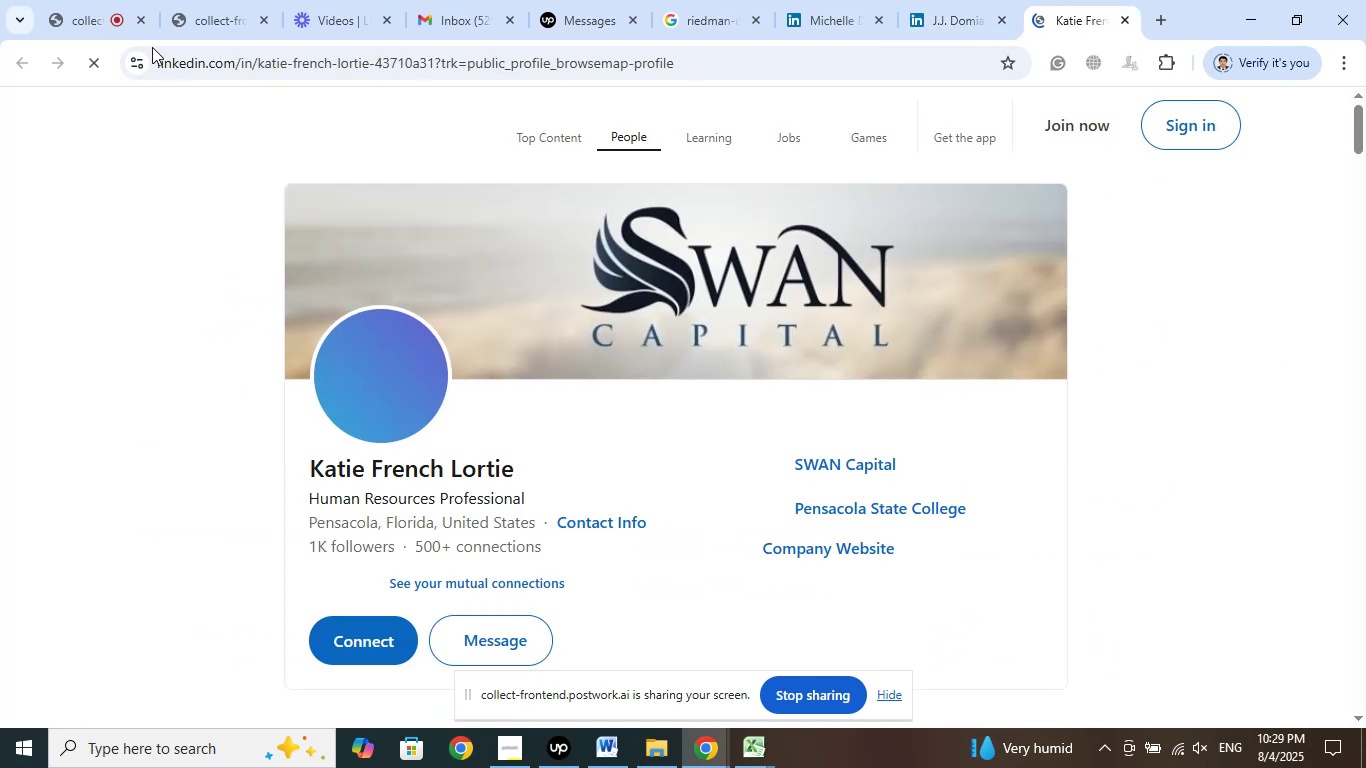 
left_click([105, 0])
 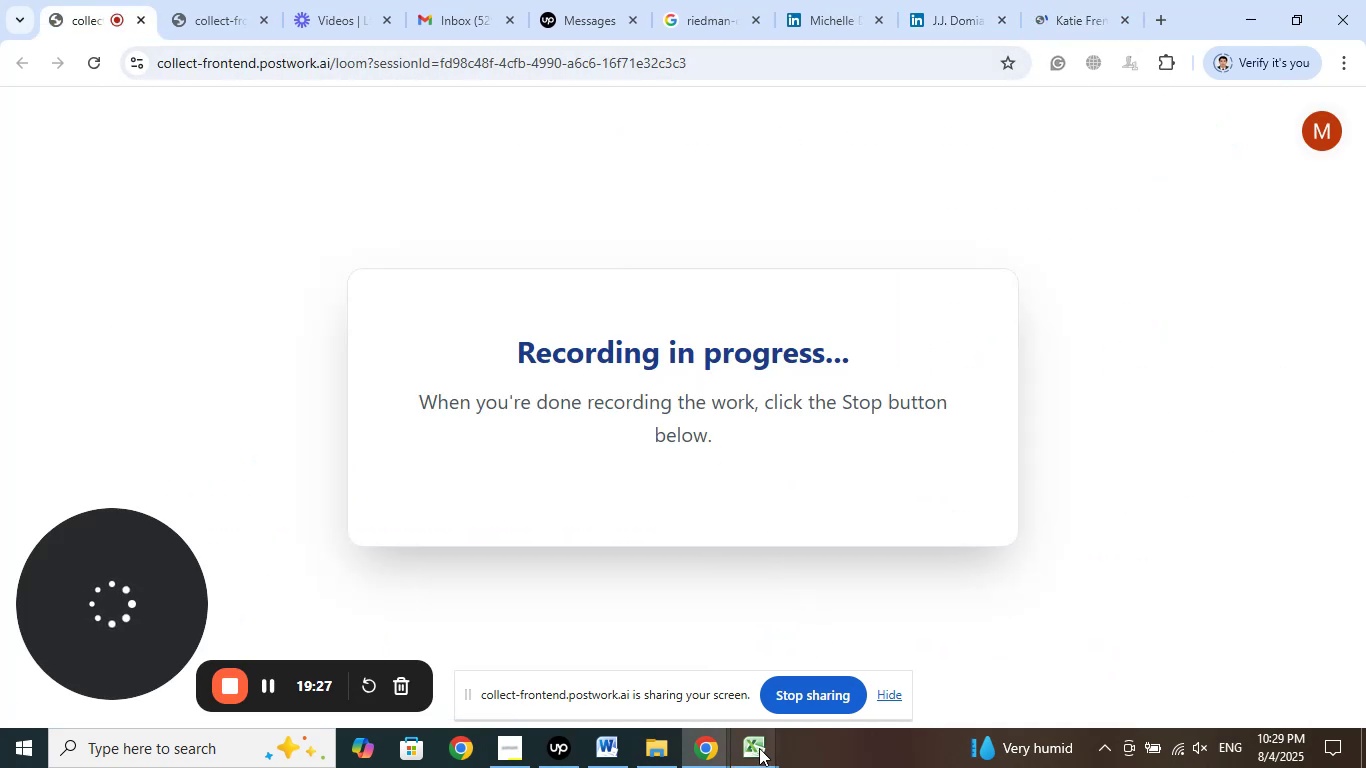 
left_click([676, 670])
 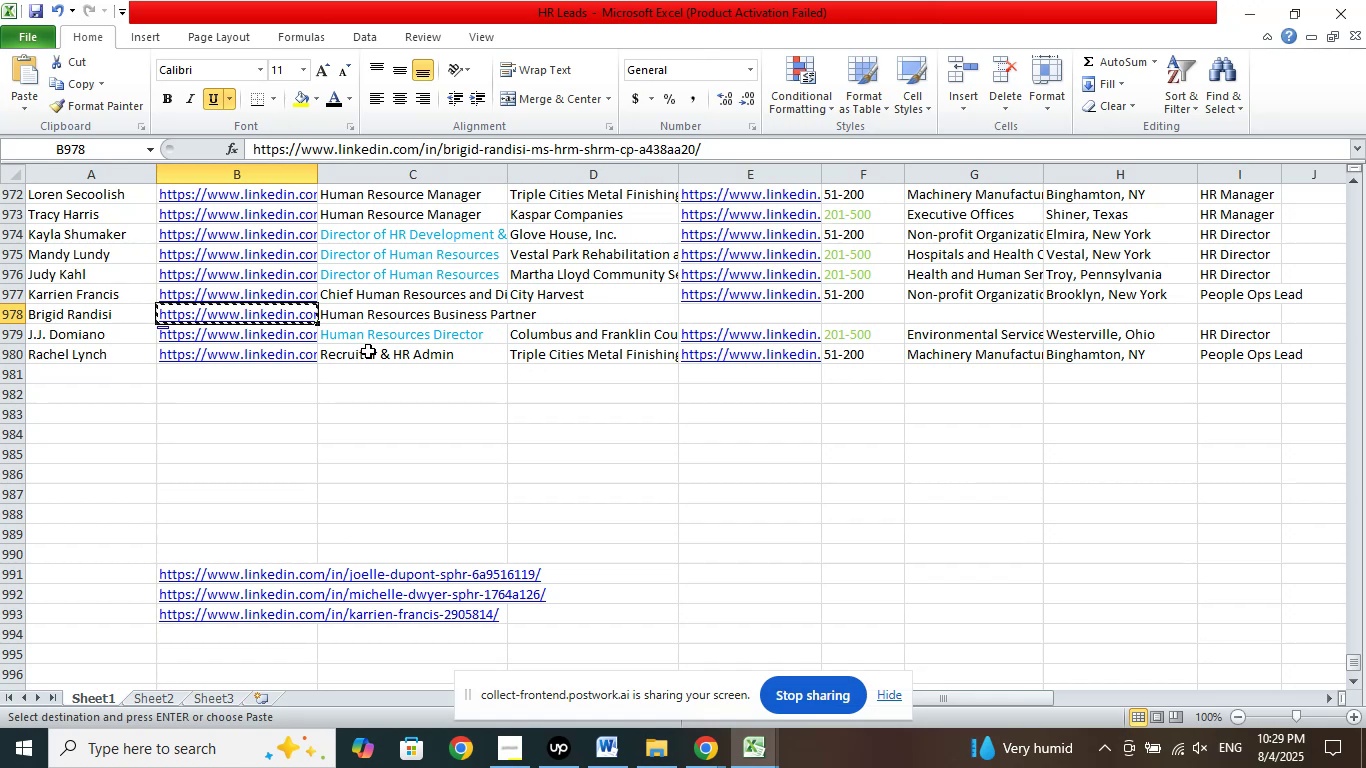 
right_click([272, 303])
 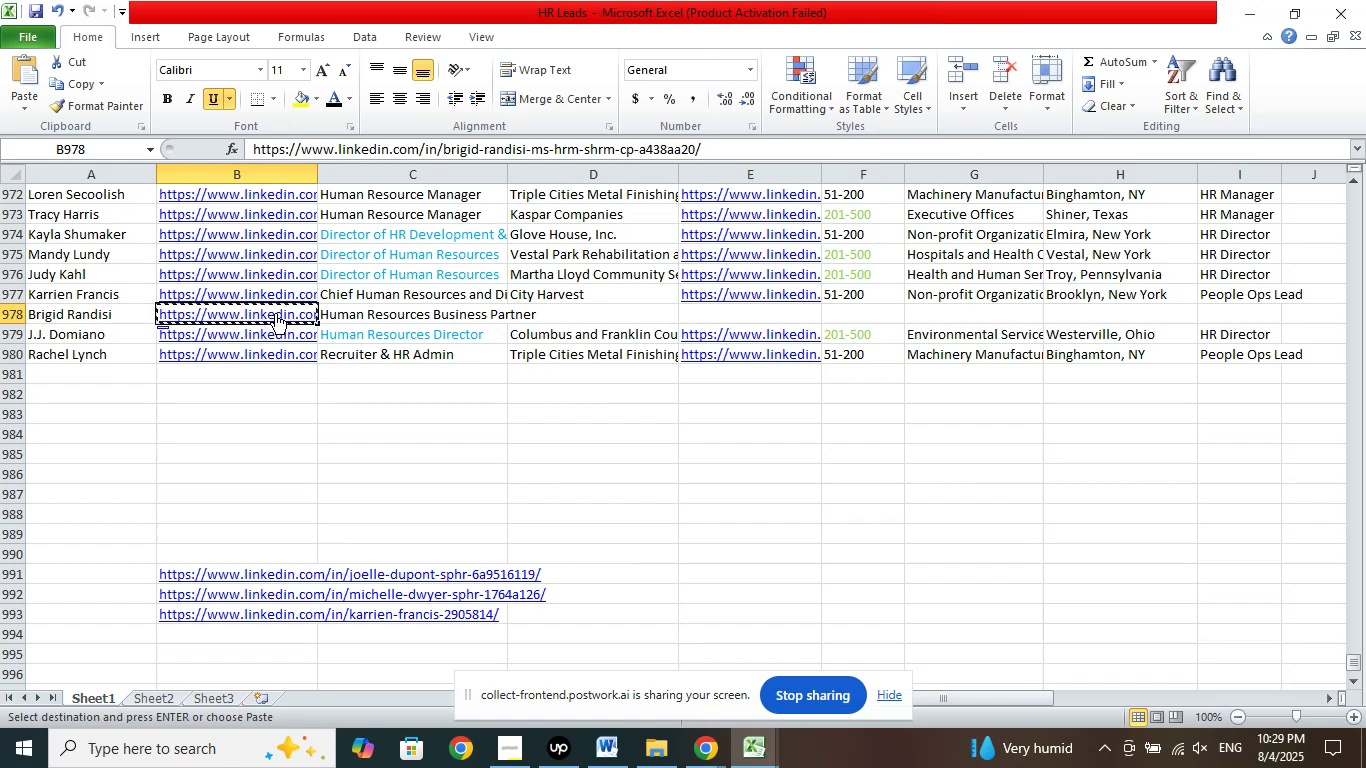 
right_click([275, 313])
 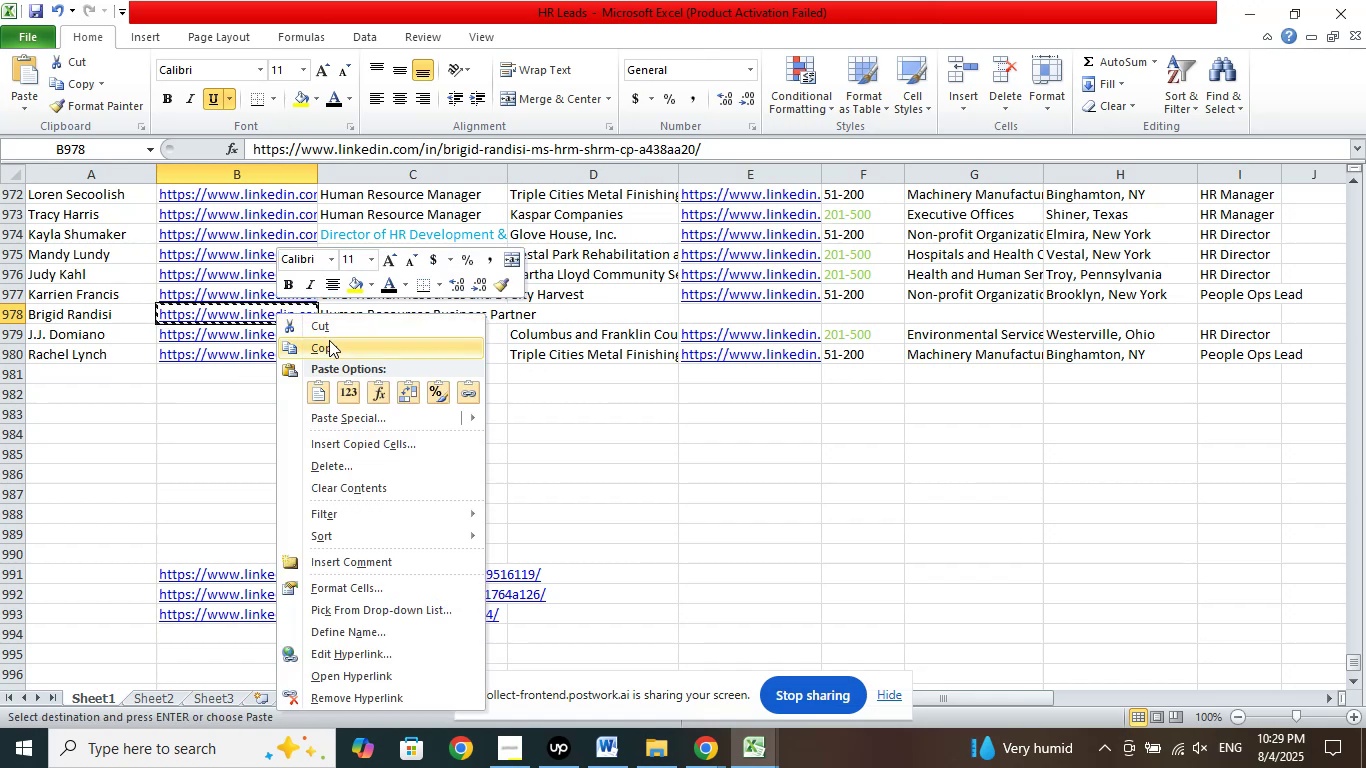 
left_click([329, 347])
 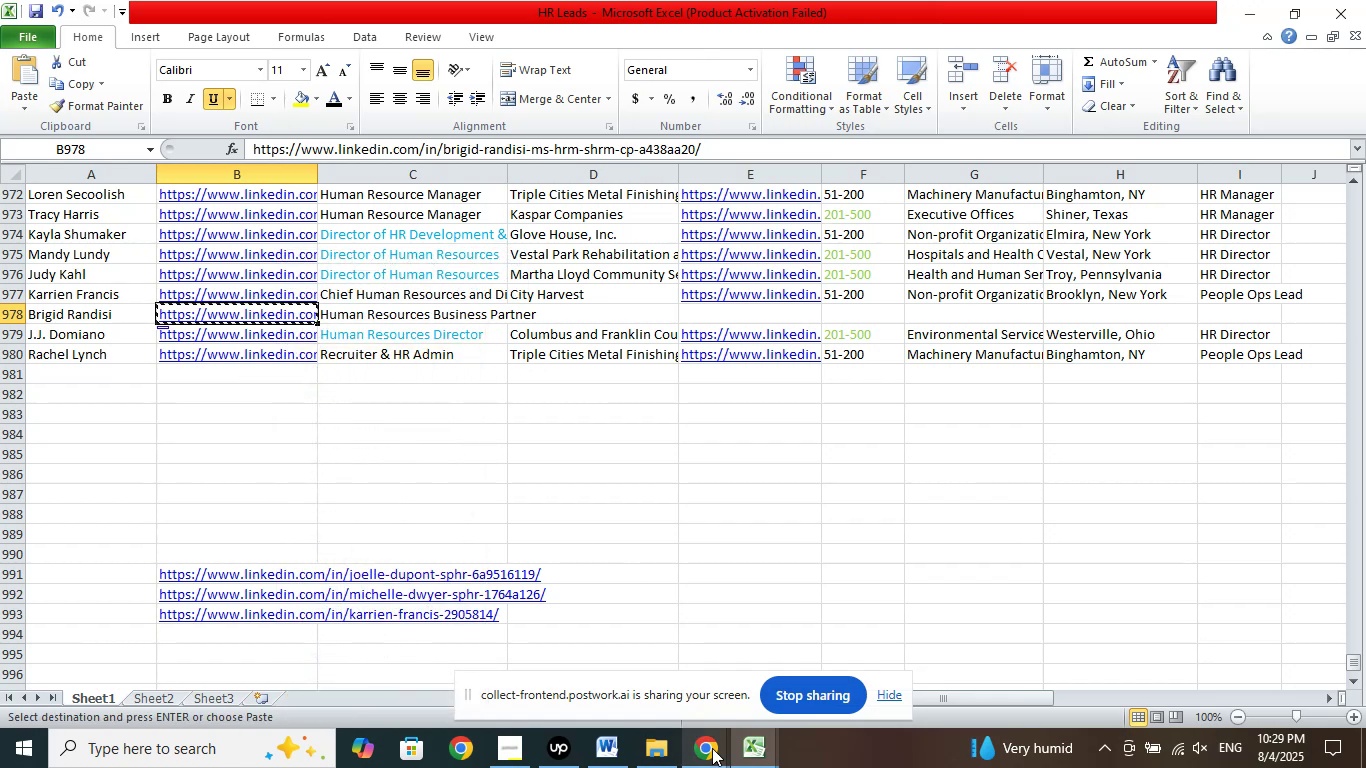 
left_click([712, 748])
 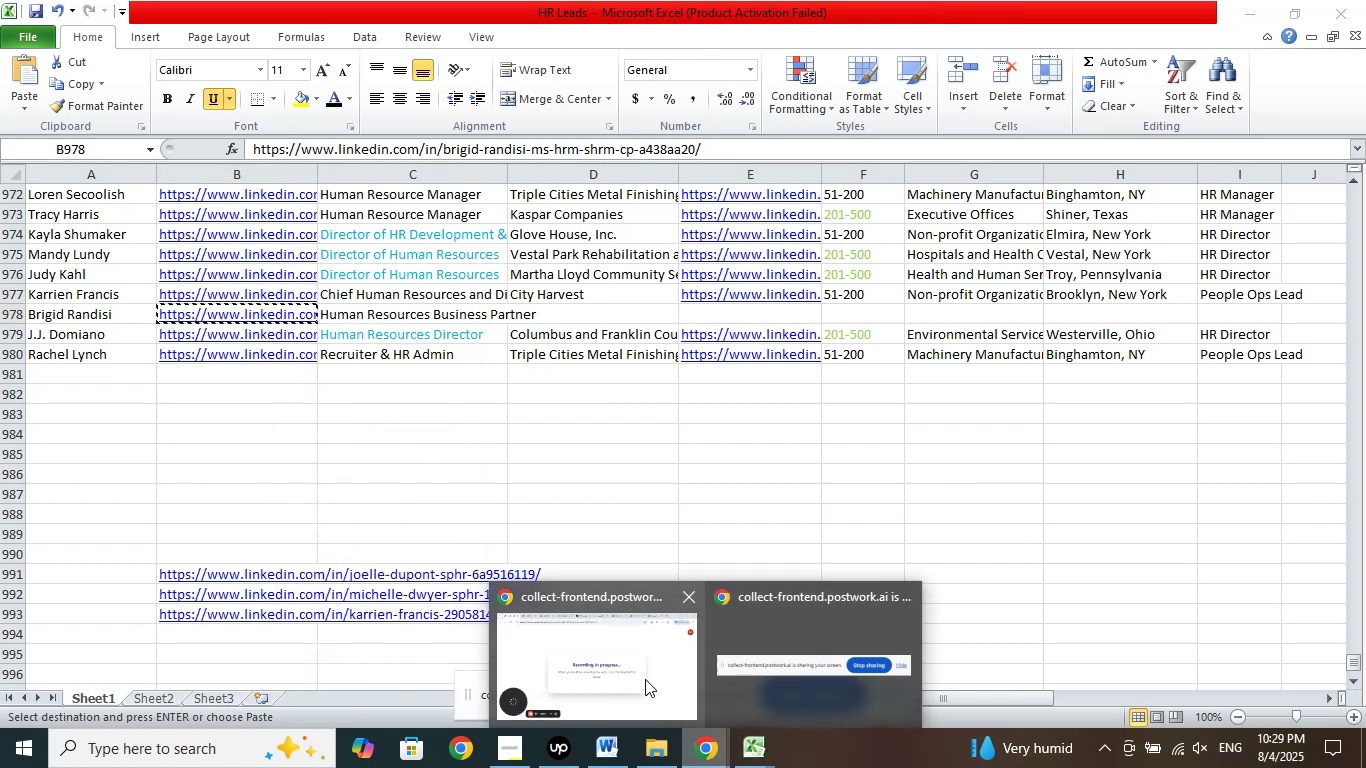 
left_click([645, 677])
 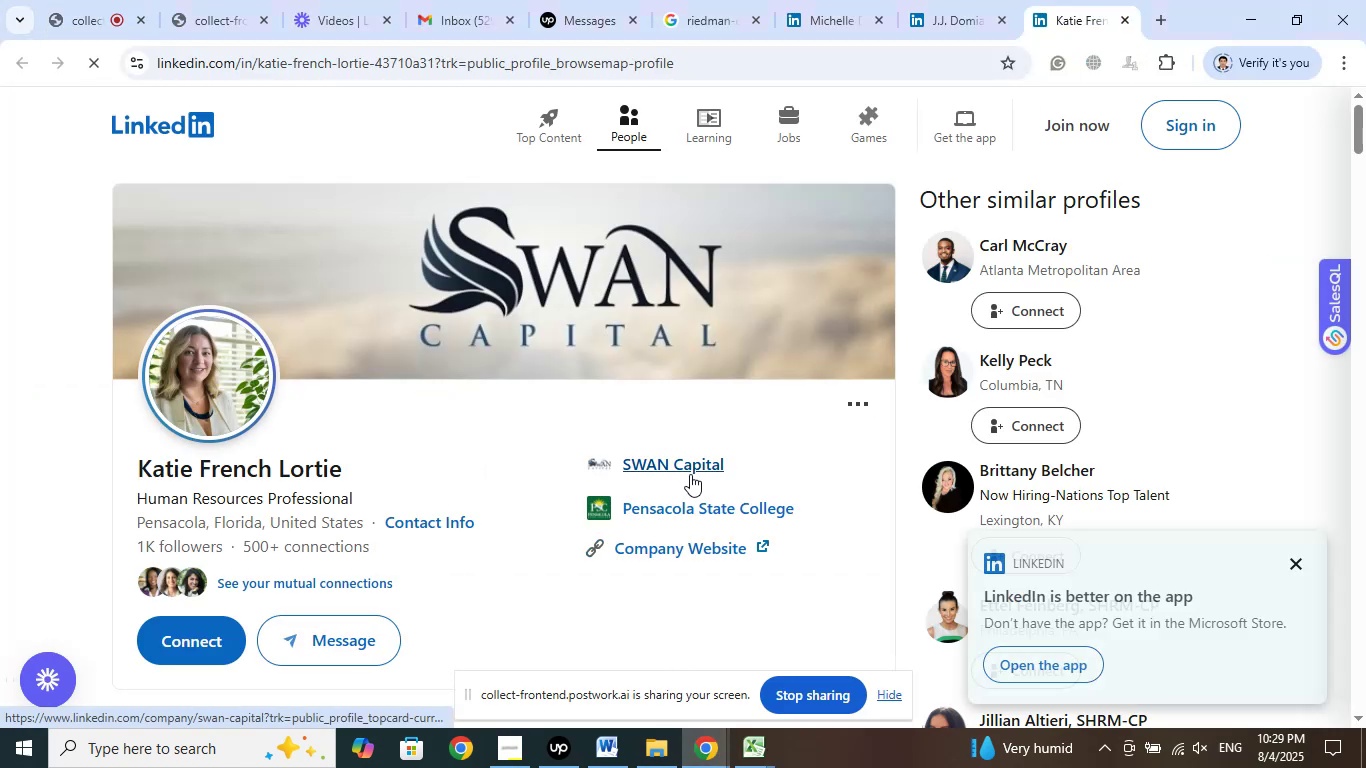 
right_click([693, 470])
 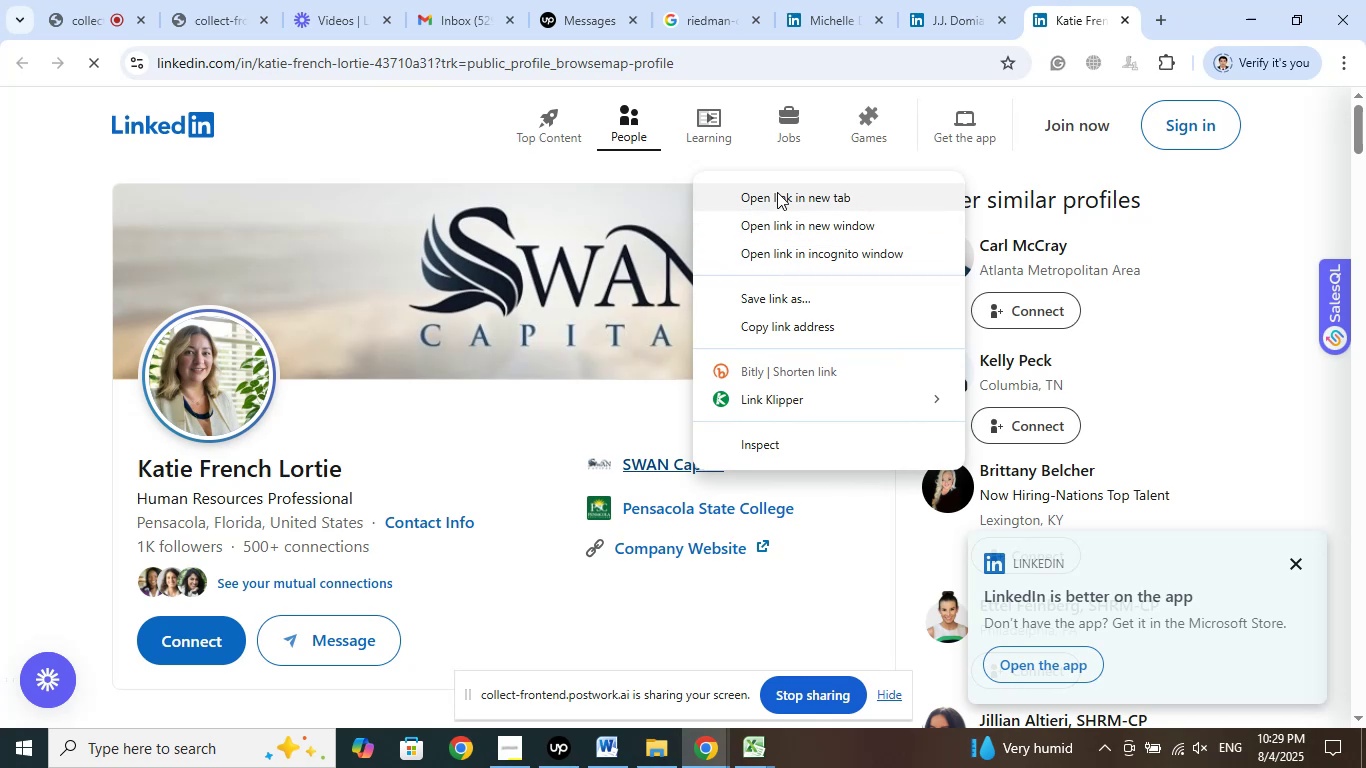 
left_click([777, 192])
 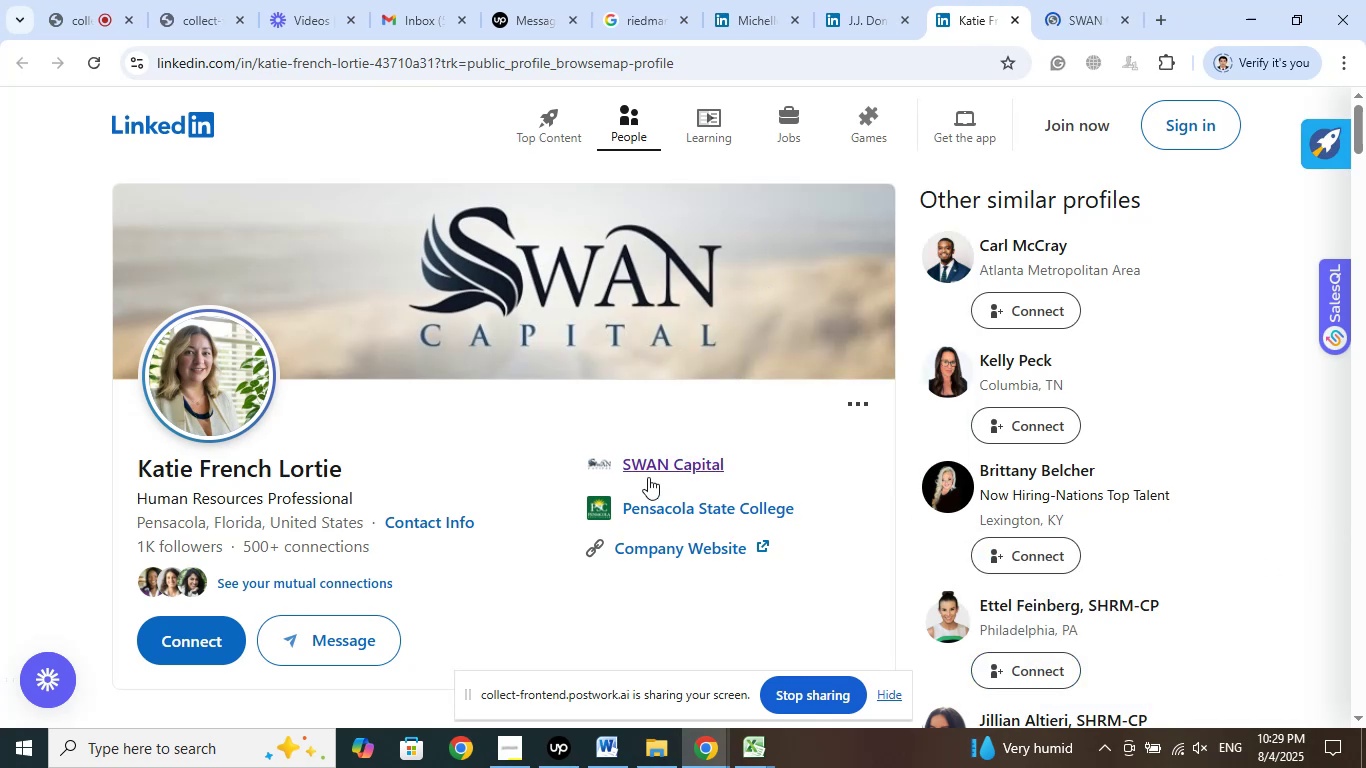 
scroll: coordinate [807, 401], scroll_direction: down, amount: 14.0
 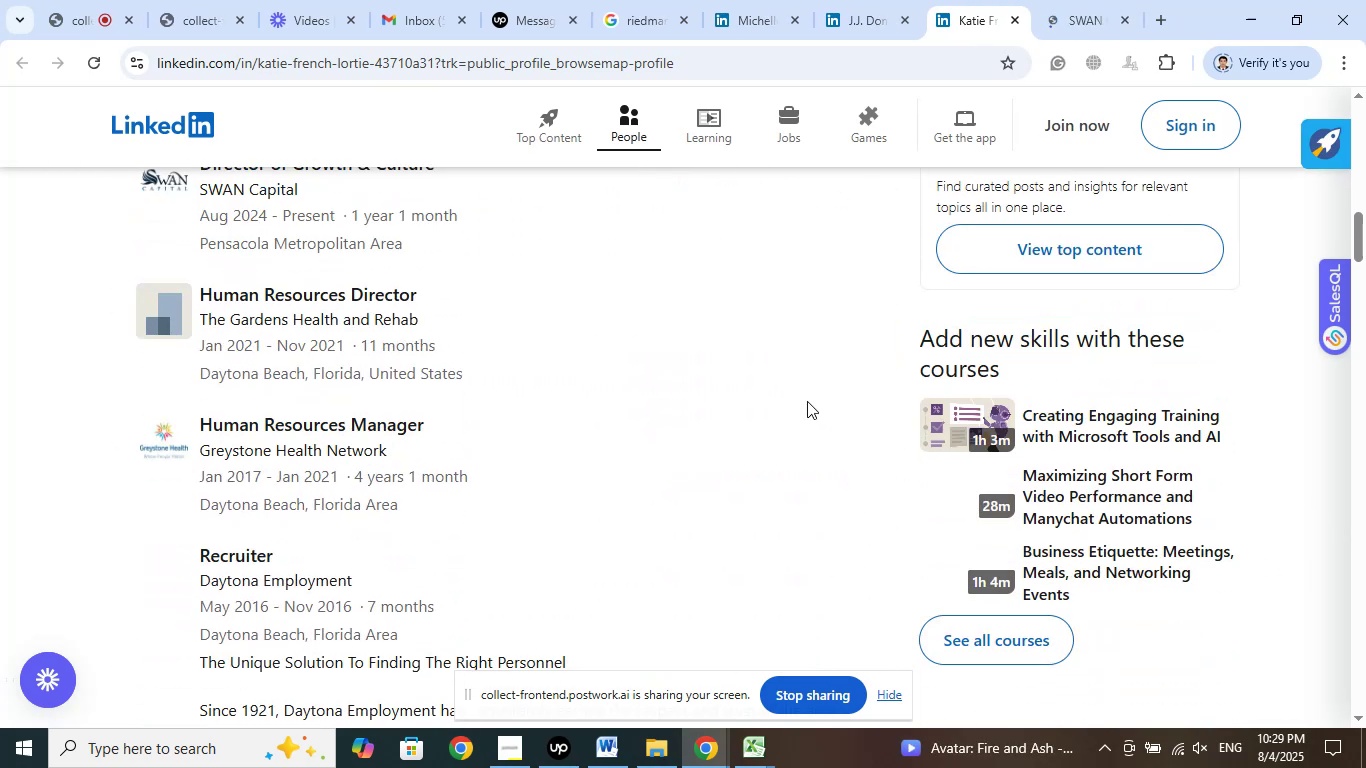 
scroll: coordinate [807, 401], scroll_direction: up, amount: 2.0
 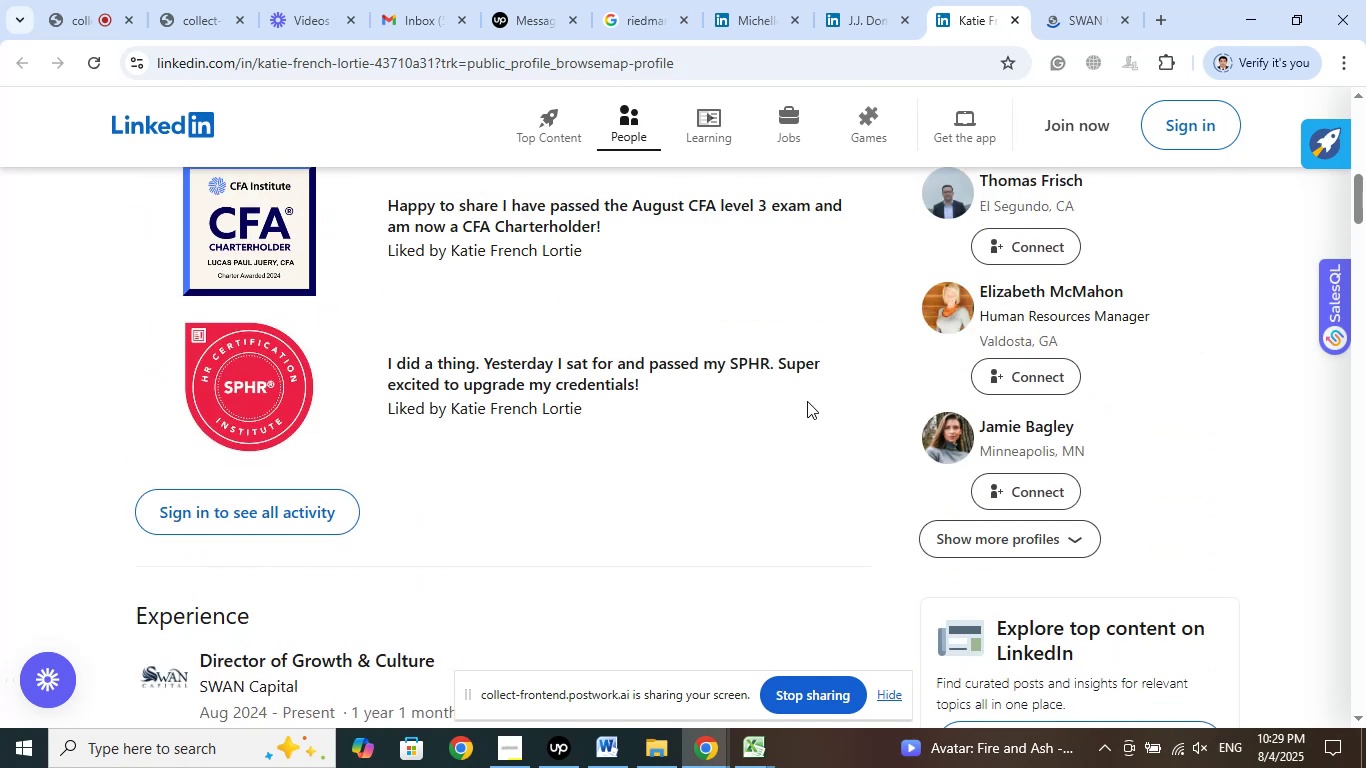 
scroll: coordinate [807, 401], scroll_direction: down, amount: 2.0
 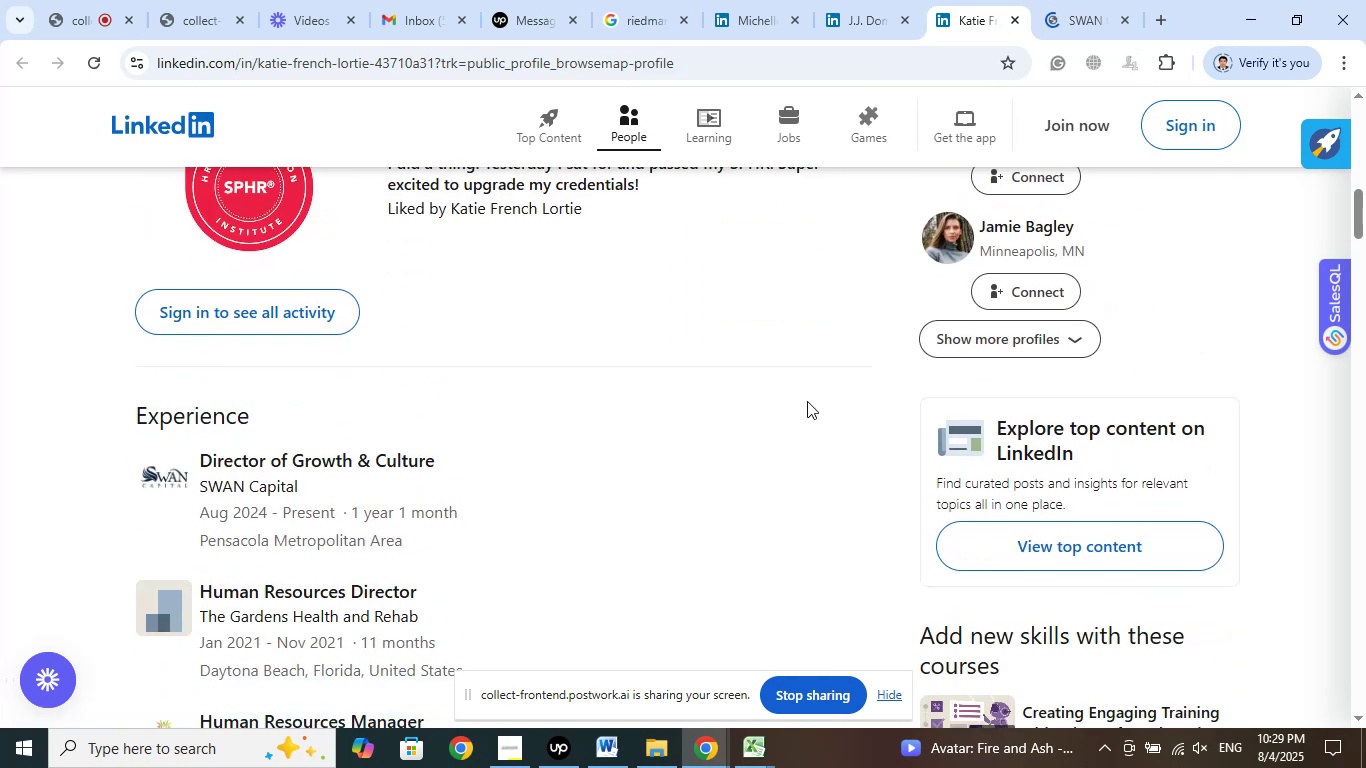 
scroll: coordinate [819, 388], scroll_direction: up, amount: 15.0
 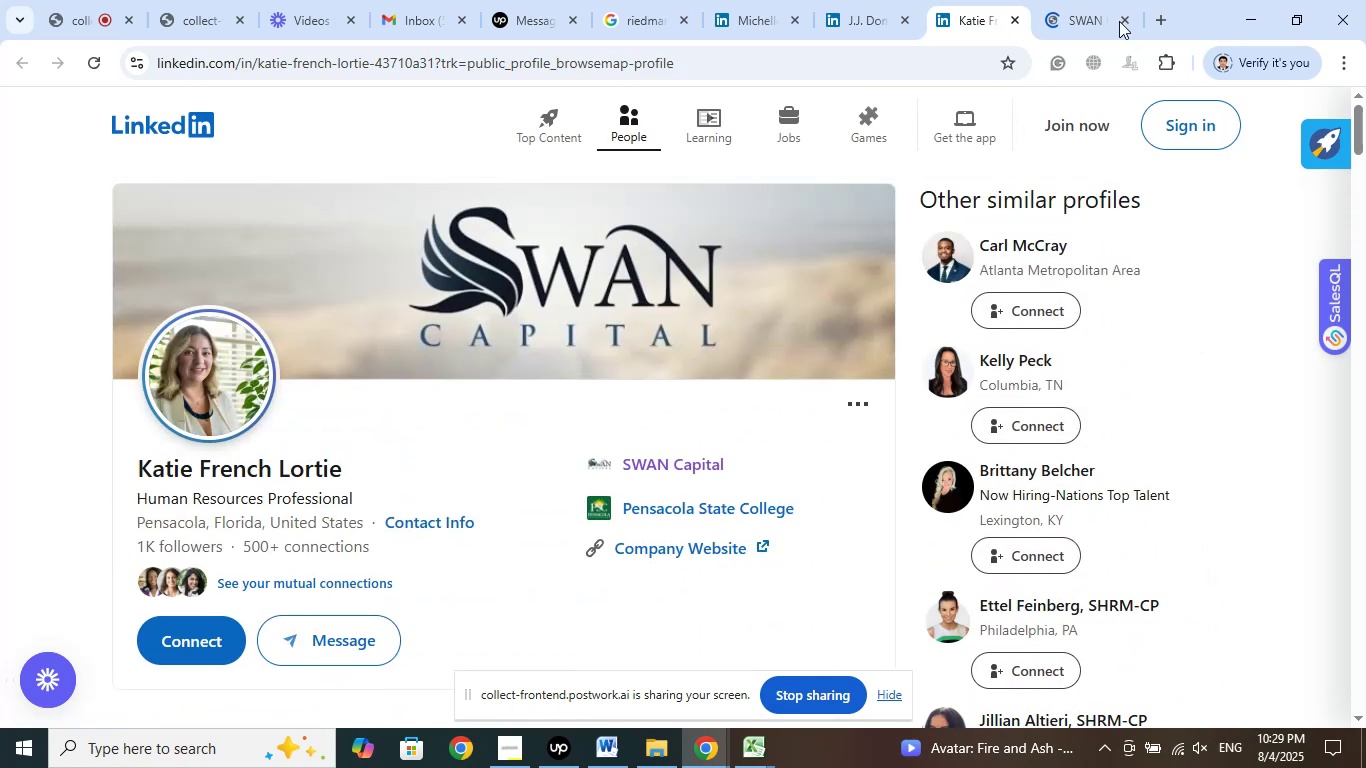 
left_click([1109, 0])
 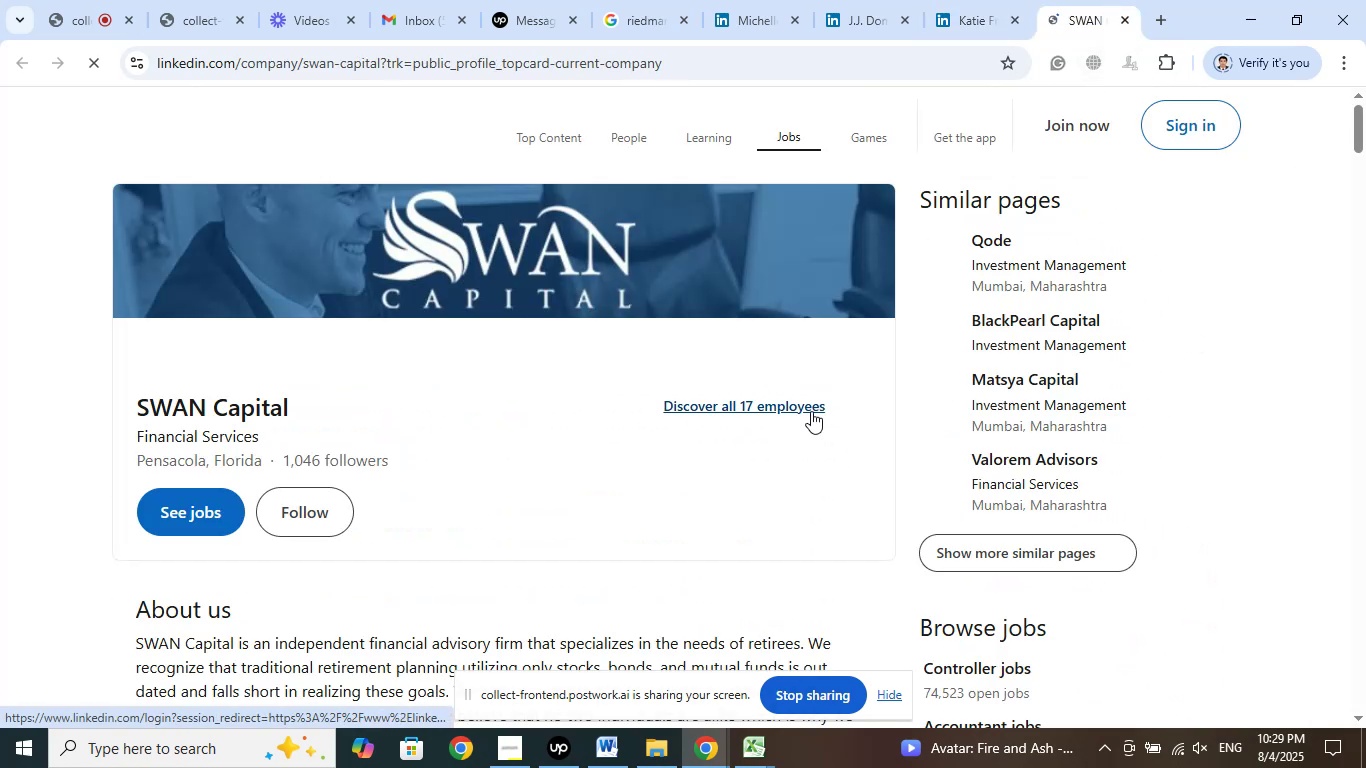 
scroll: coordinate [812, 415], scroll_direction: down, amount: 6.0
 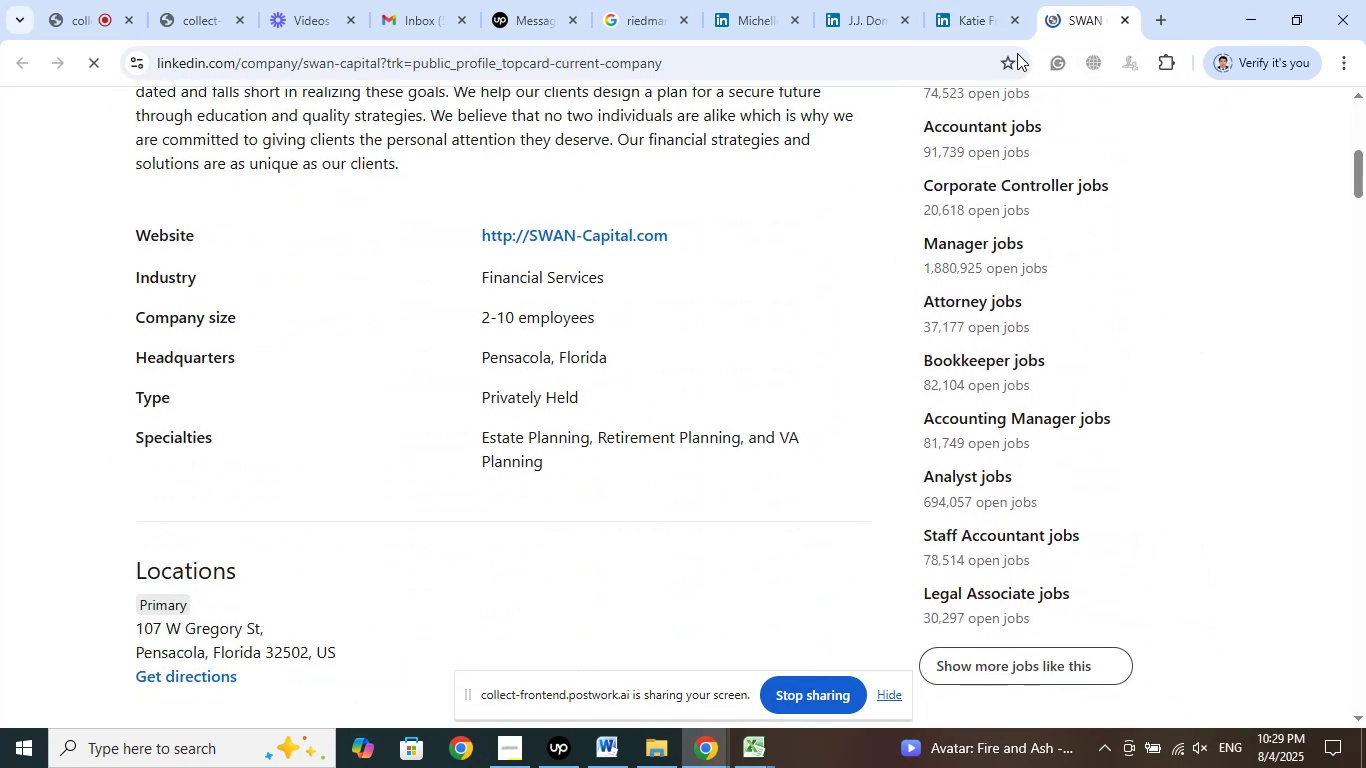 
left_click([989, 7])
 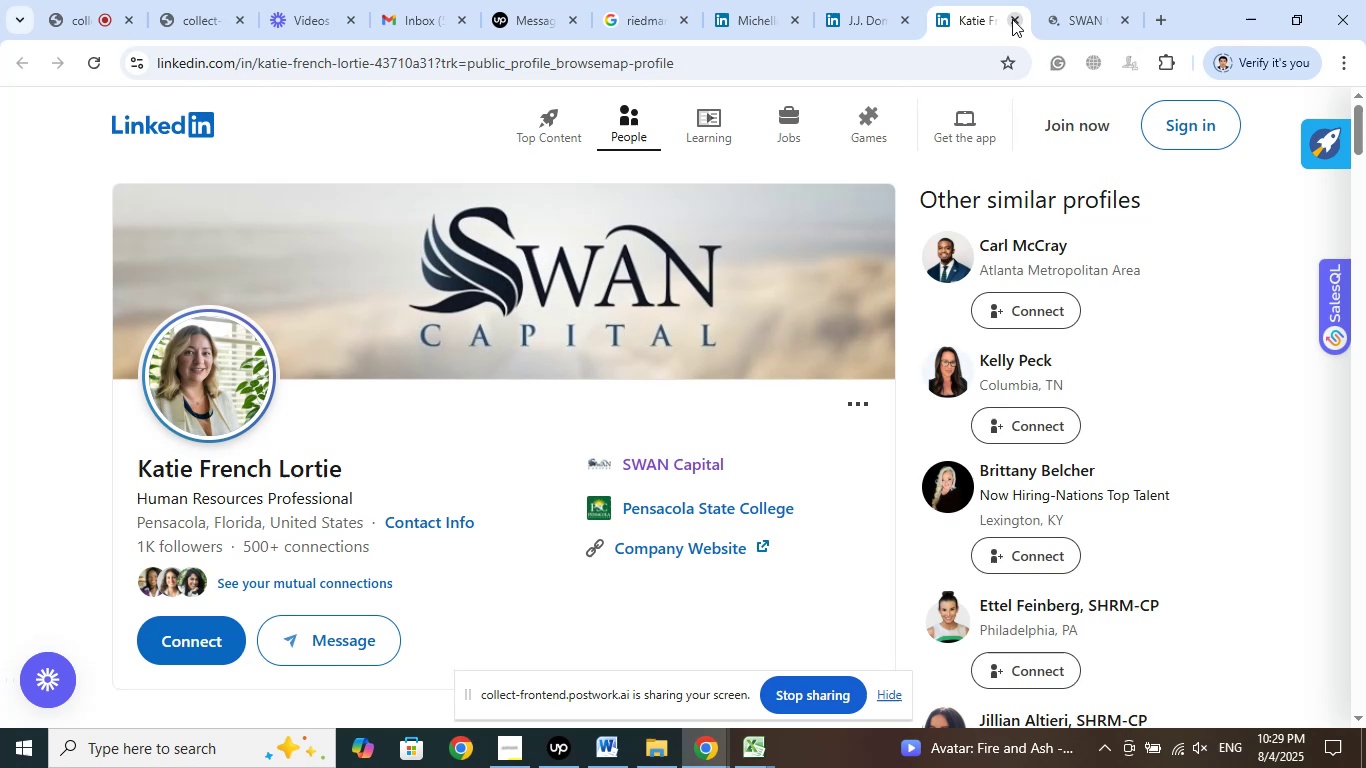 
left_click([1012, 19])
 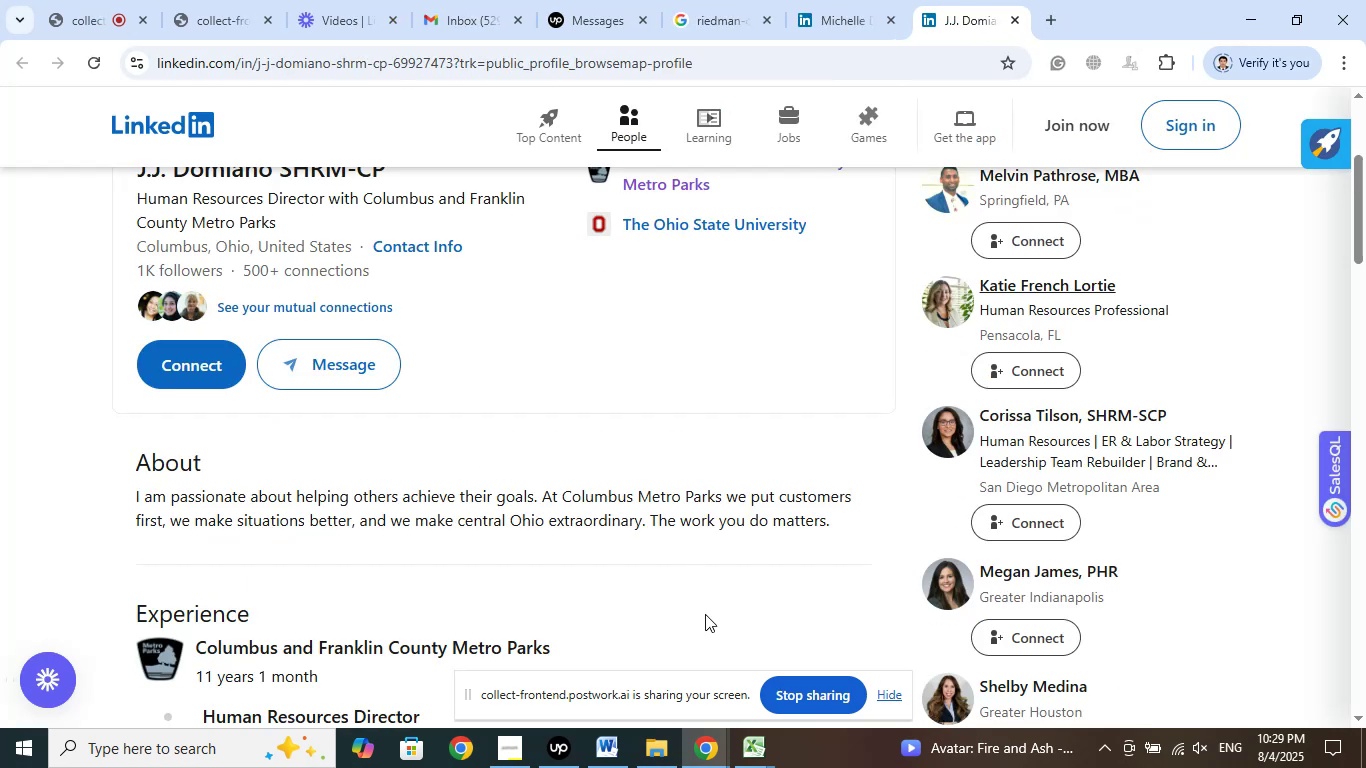 
left_click([755, 740])
 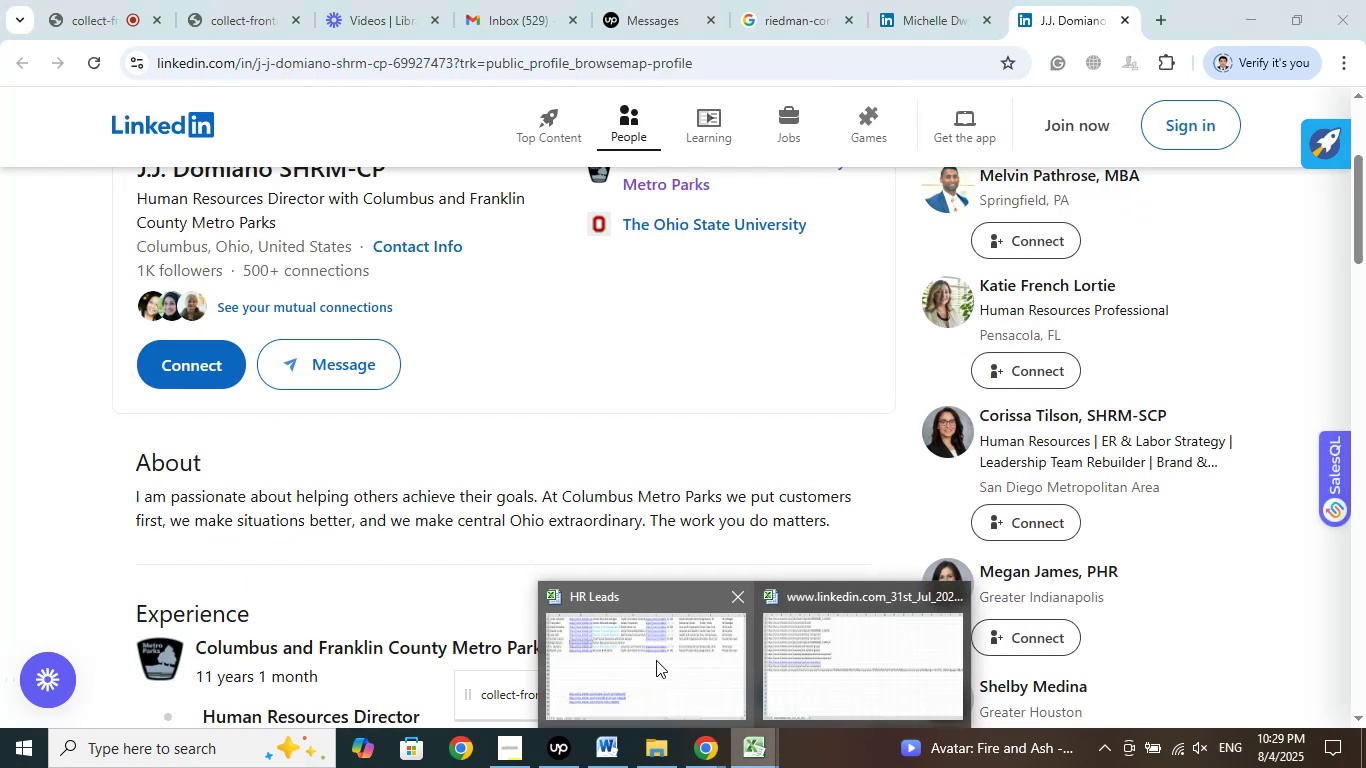 
left_click([656, 660])
 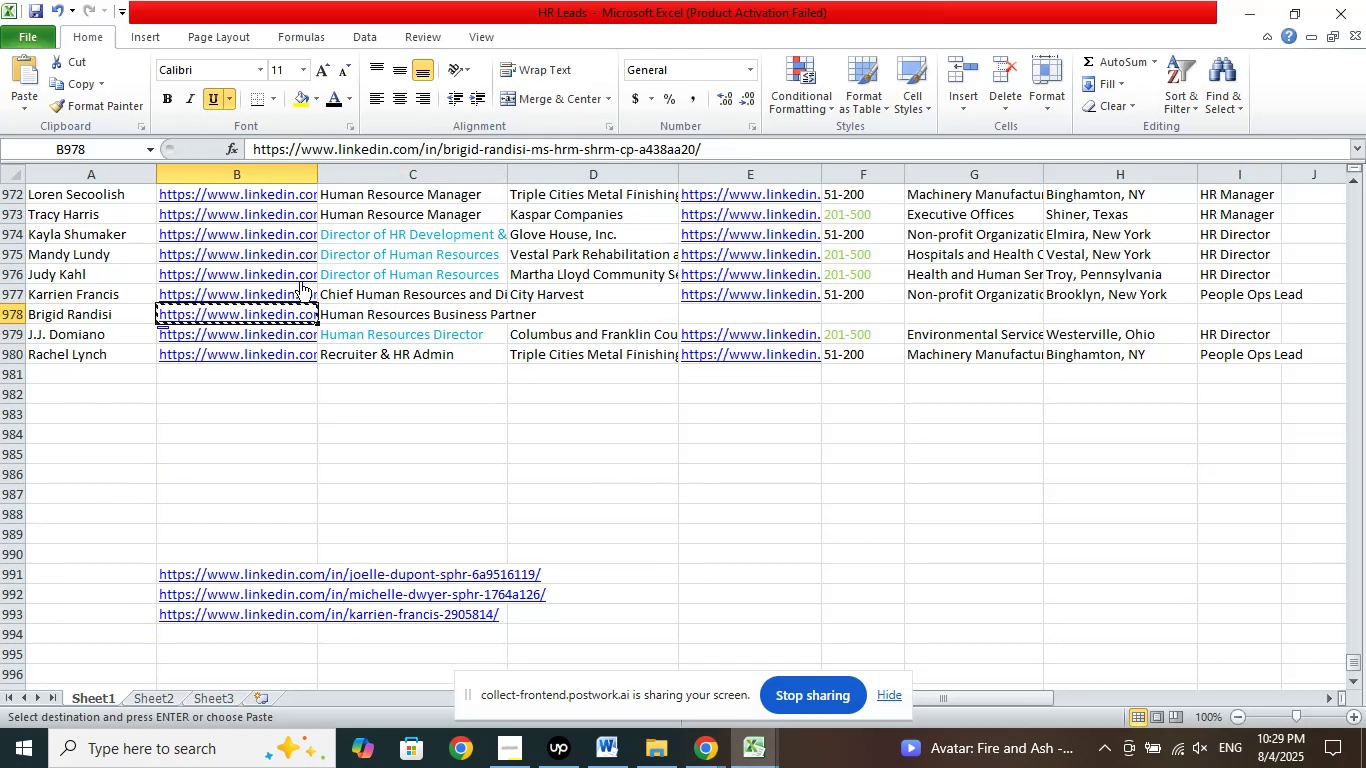 
right_click([275, 307])
 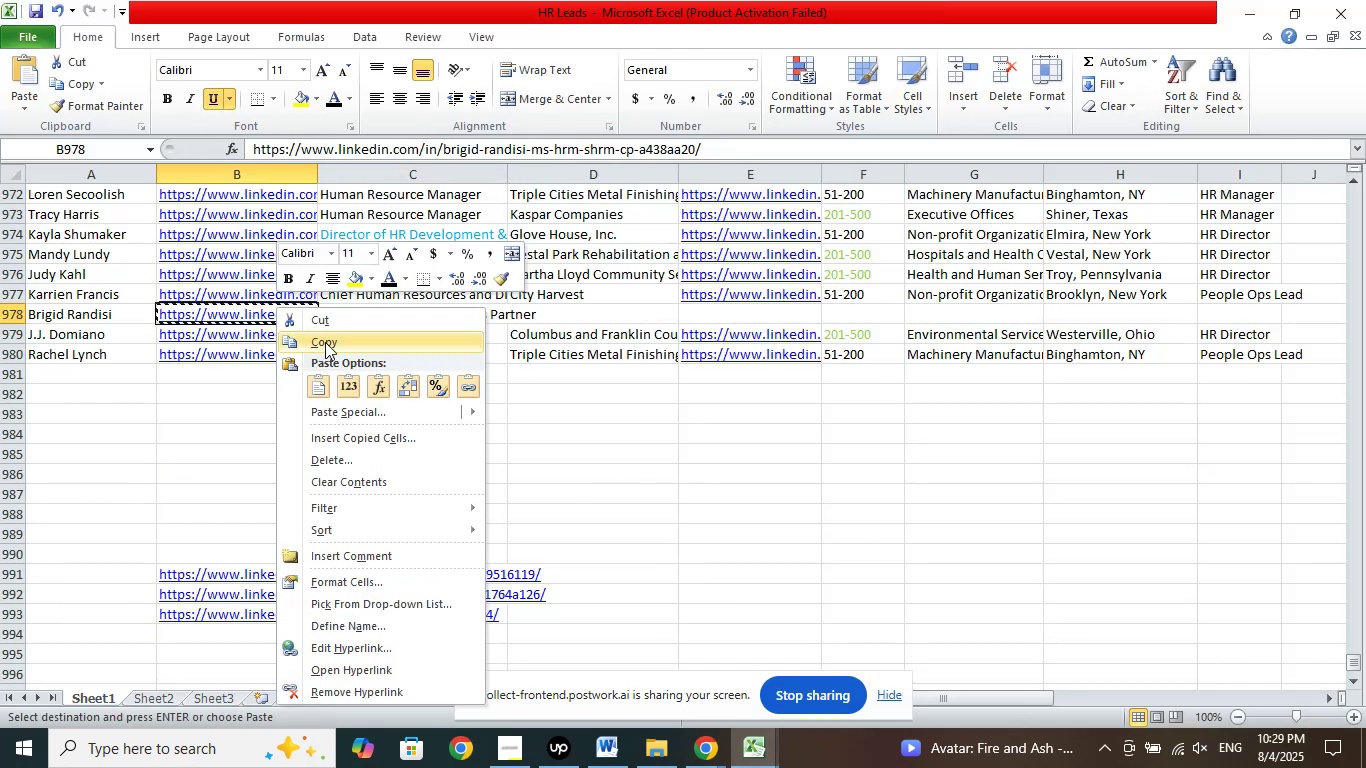 
left_click([325, 341])
 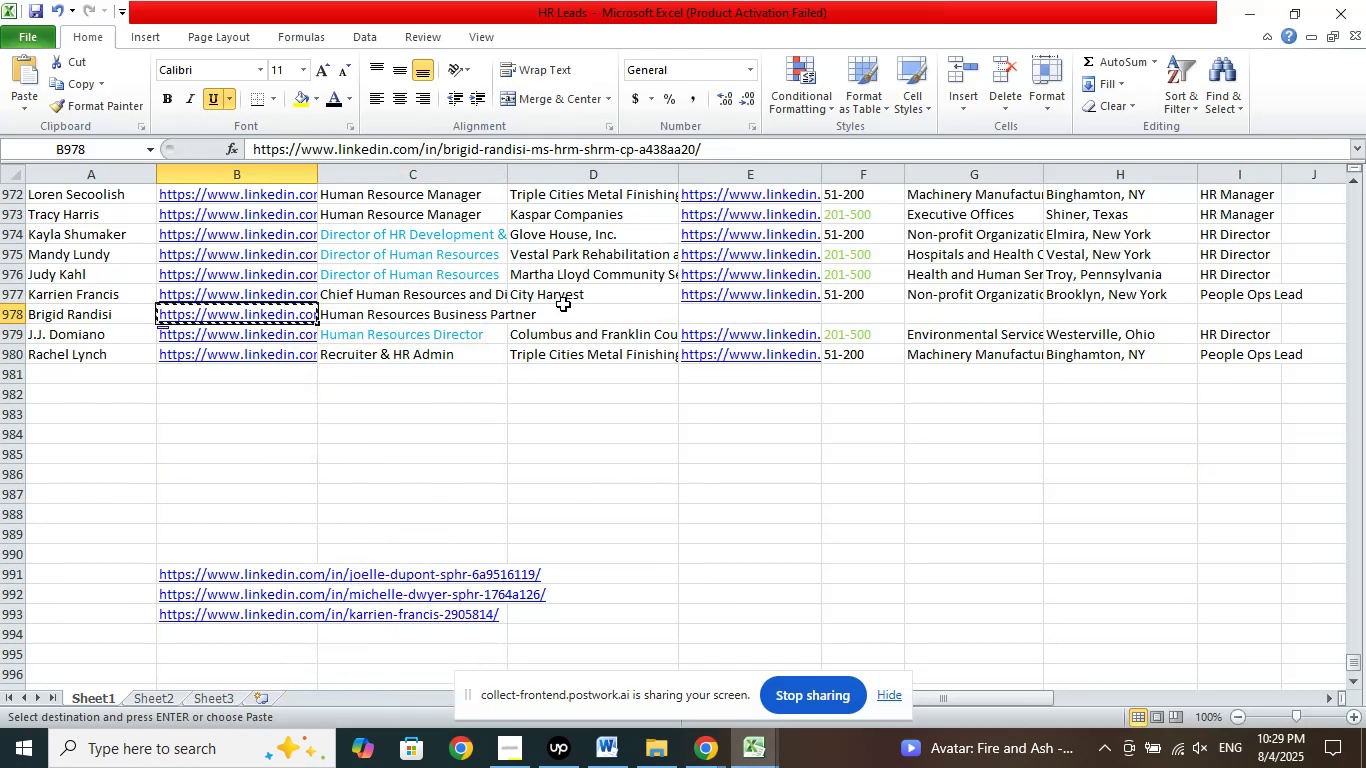 
left_click([563, 304])
 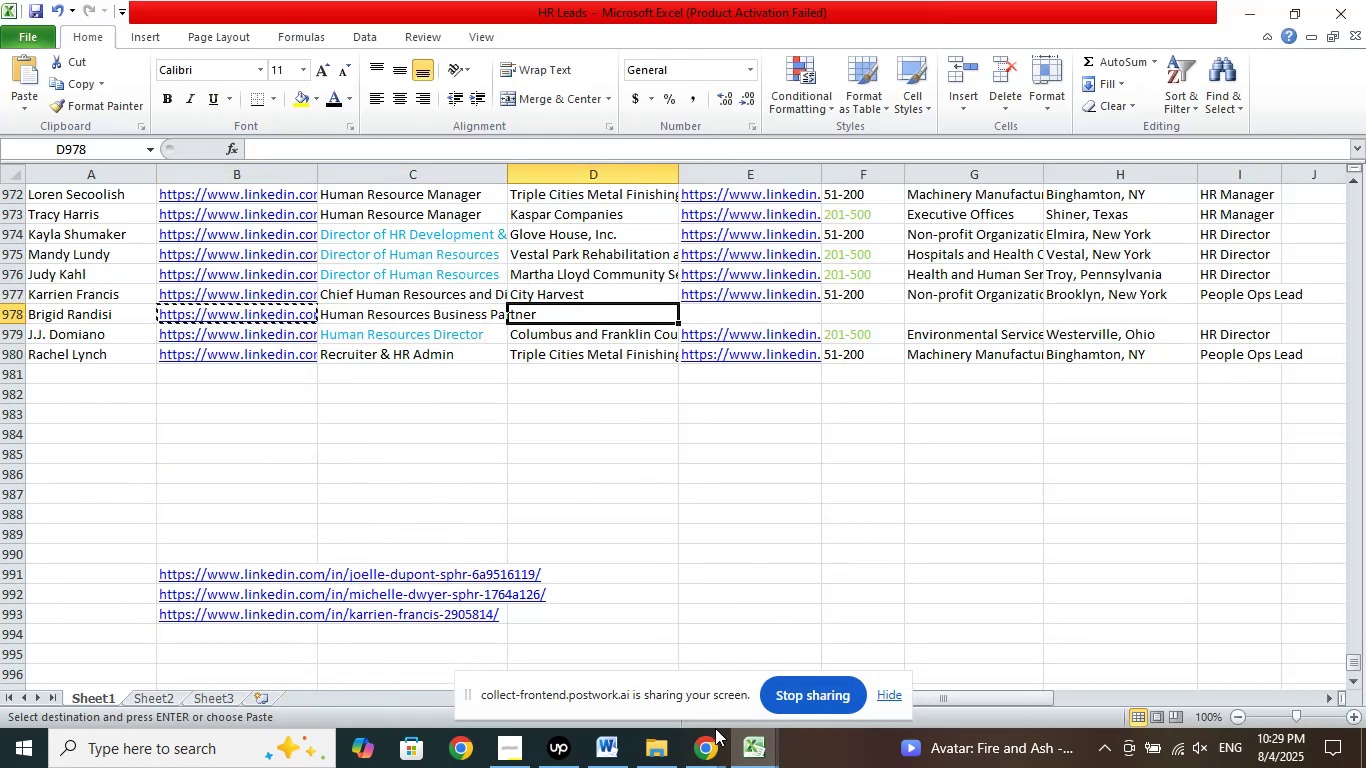 
left_click([704, 747])
 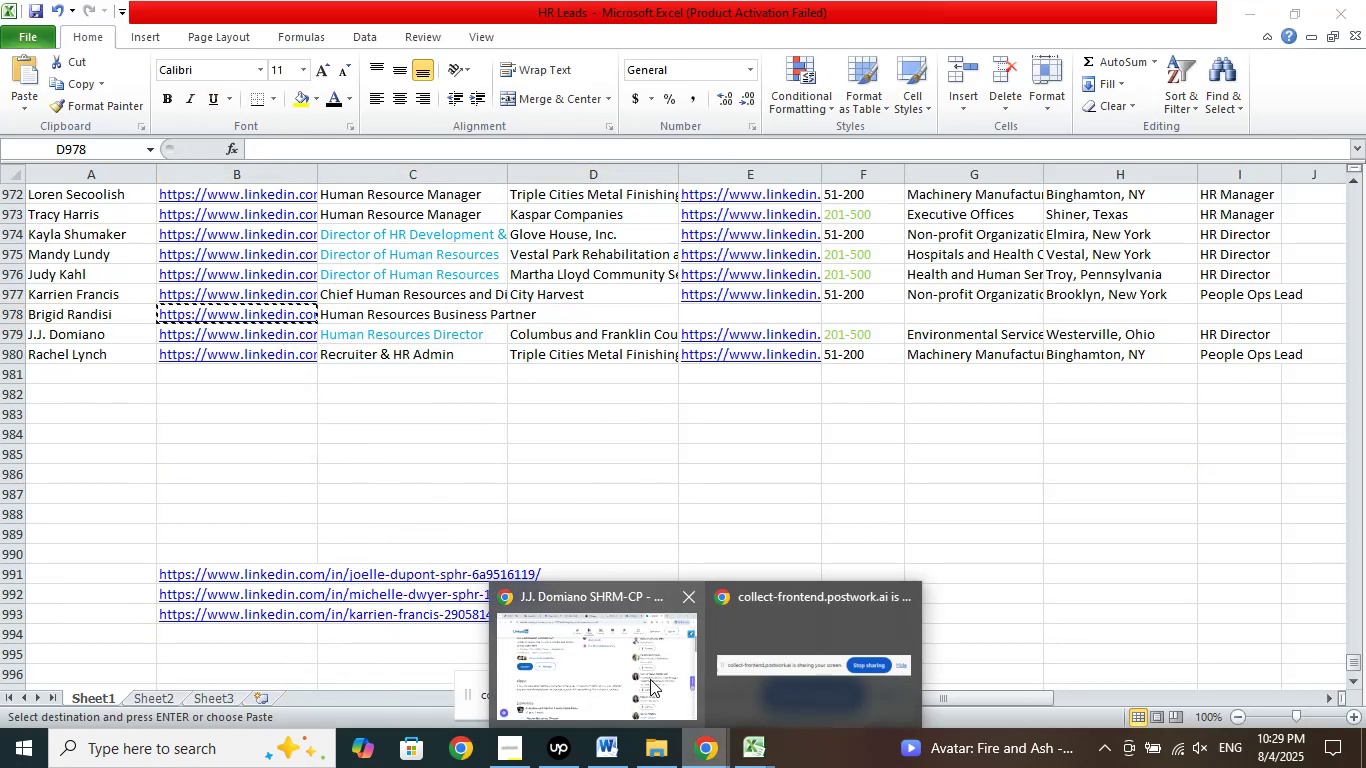 
left_click([639, 670])
 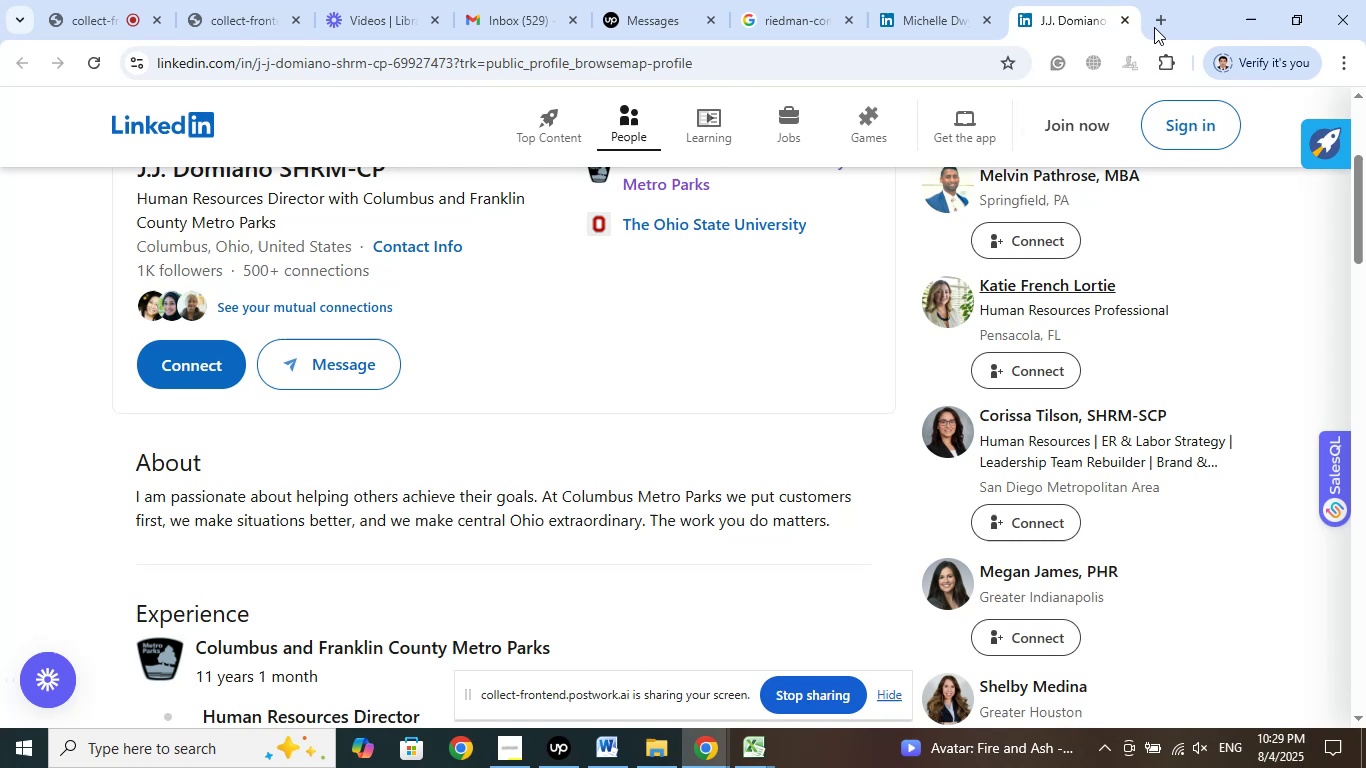 
left_click([1158, 22])
 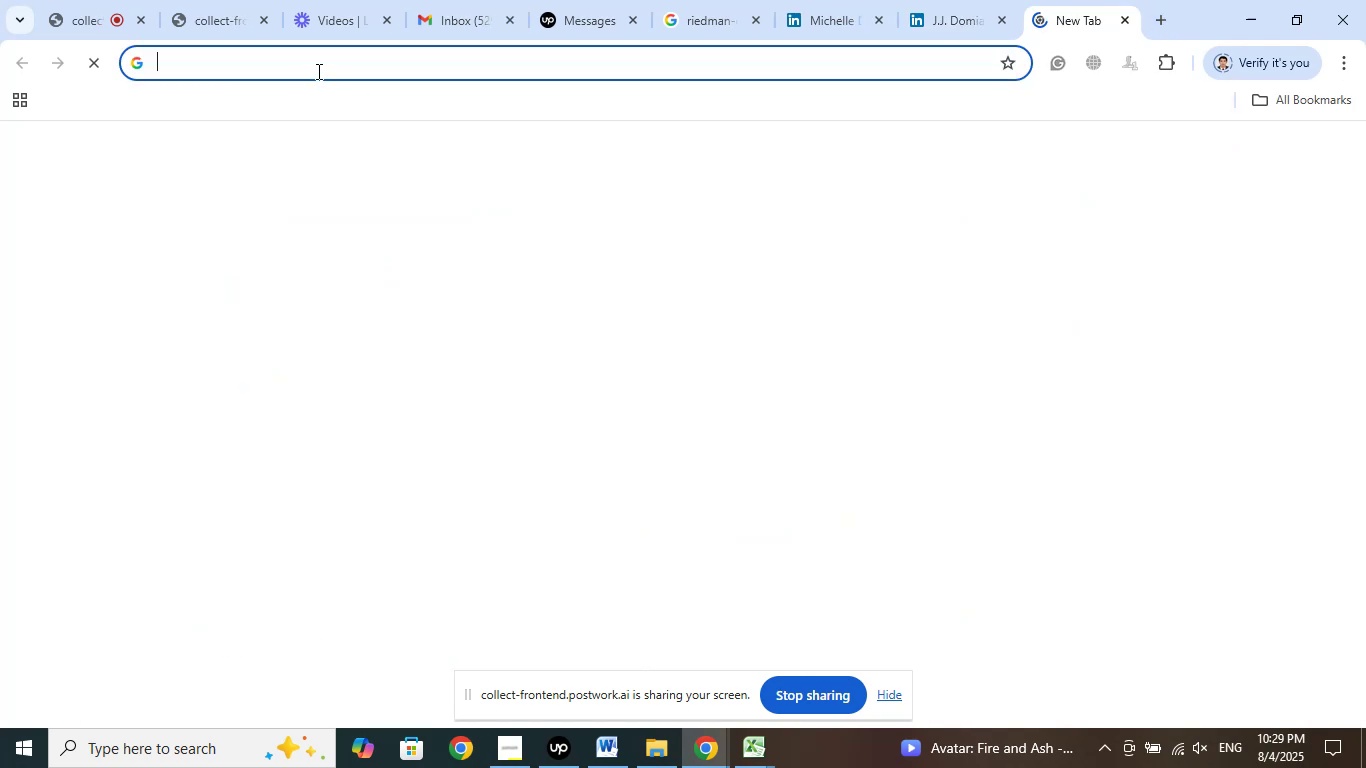 
right_click([318, 70])
 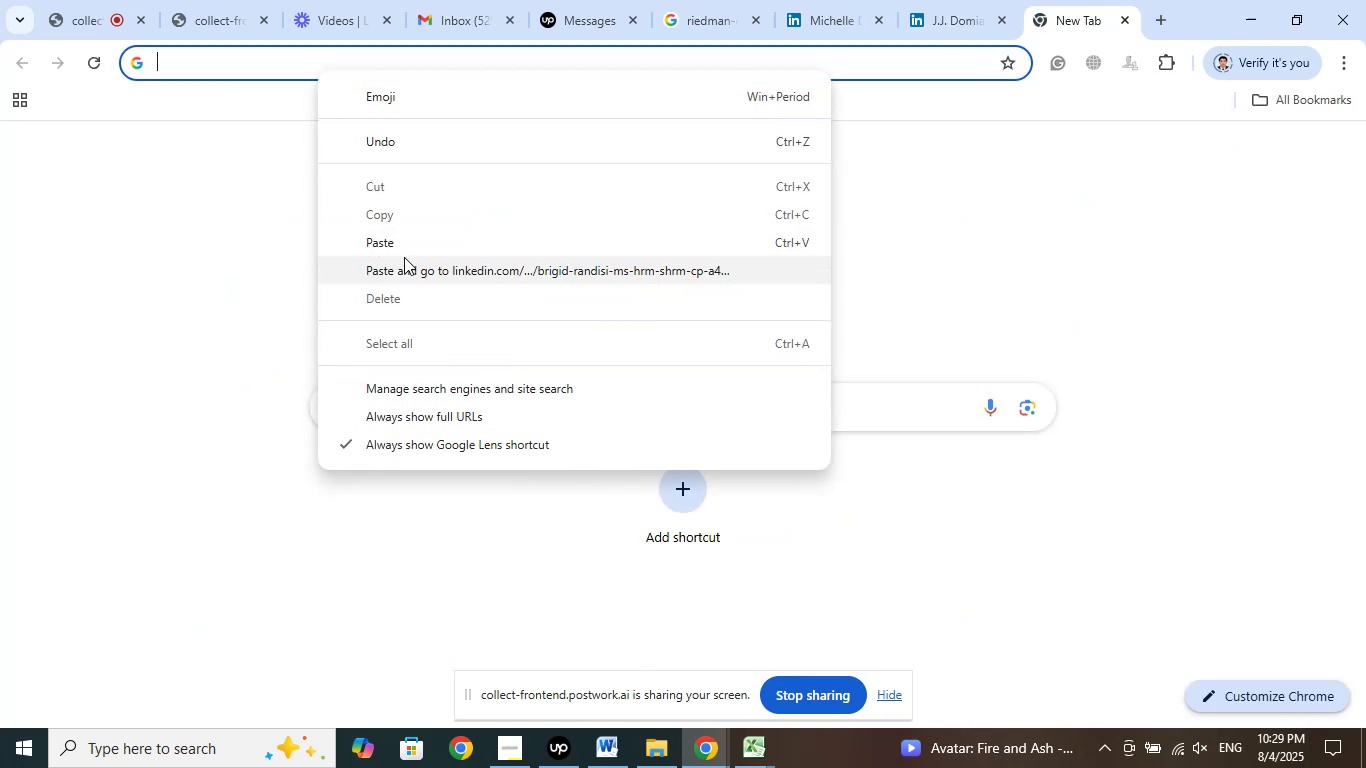 
left_click([395, 275])
 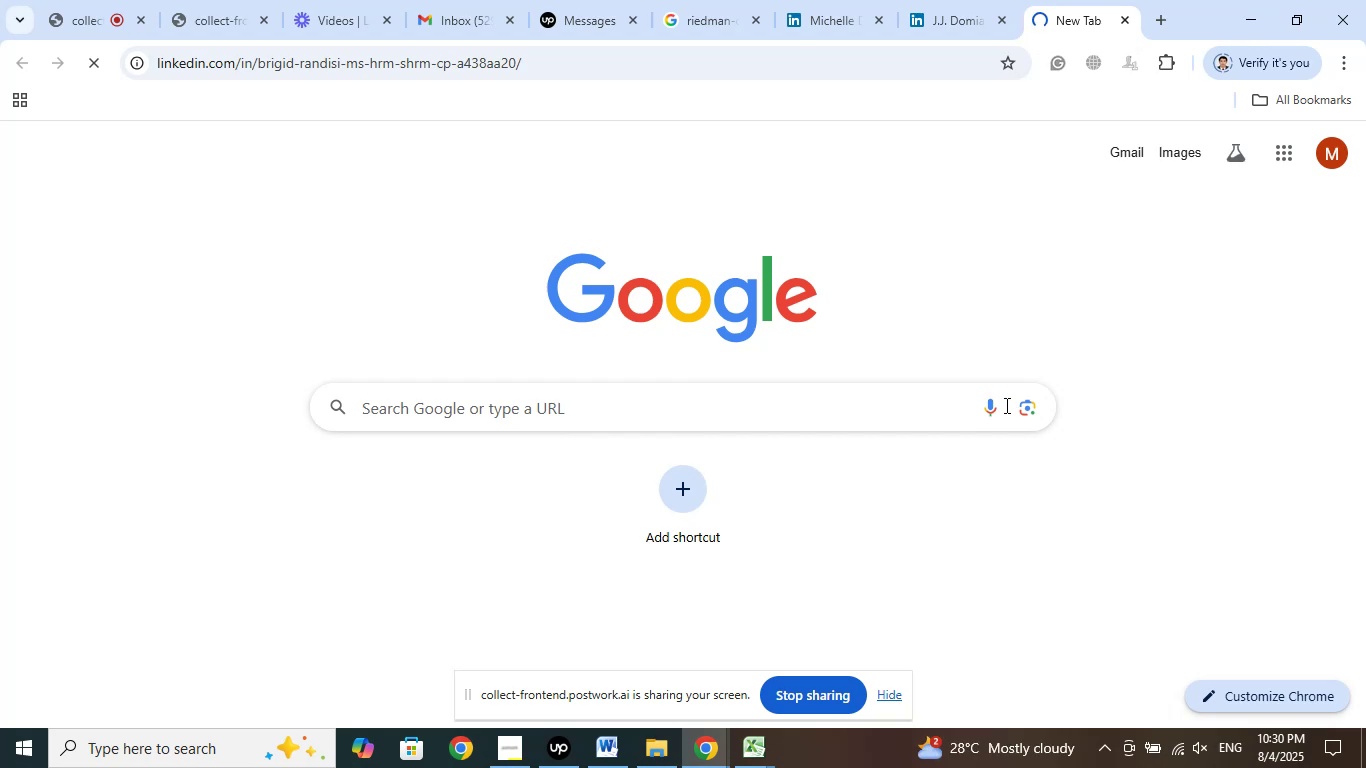 
wait(48.55)
 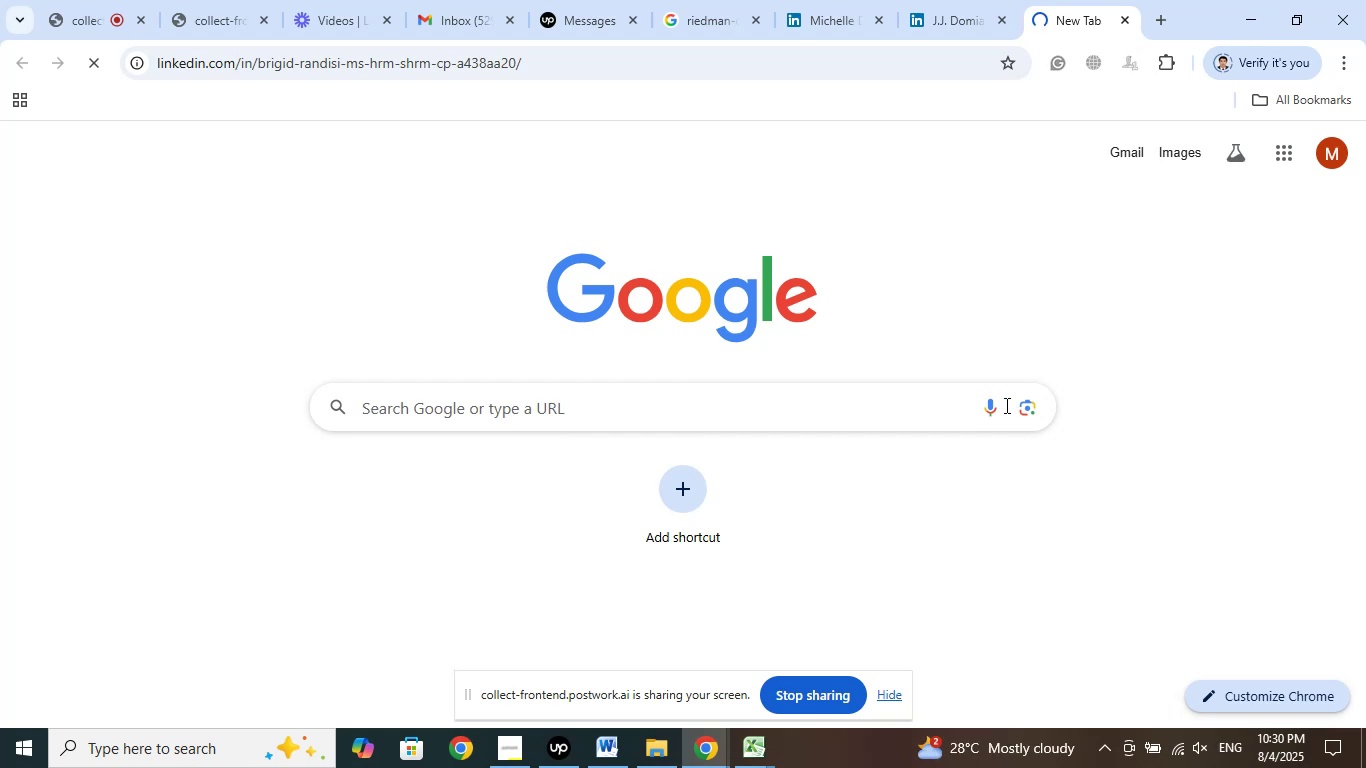 
left_click([961, 0])
 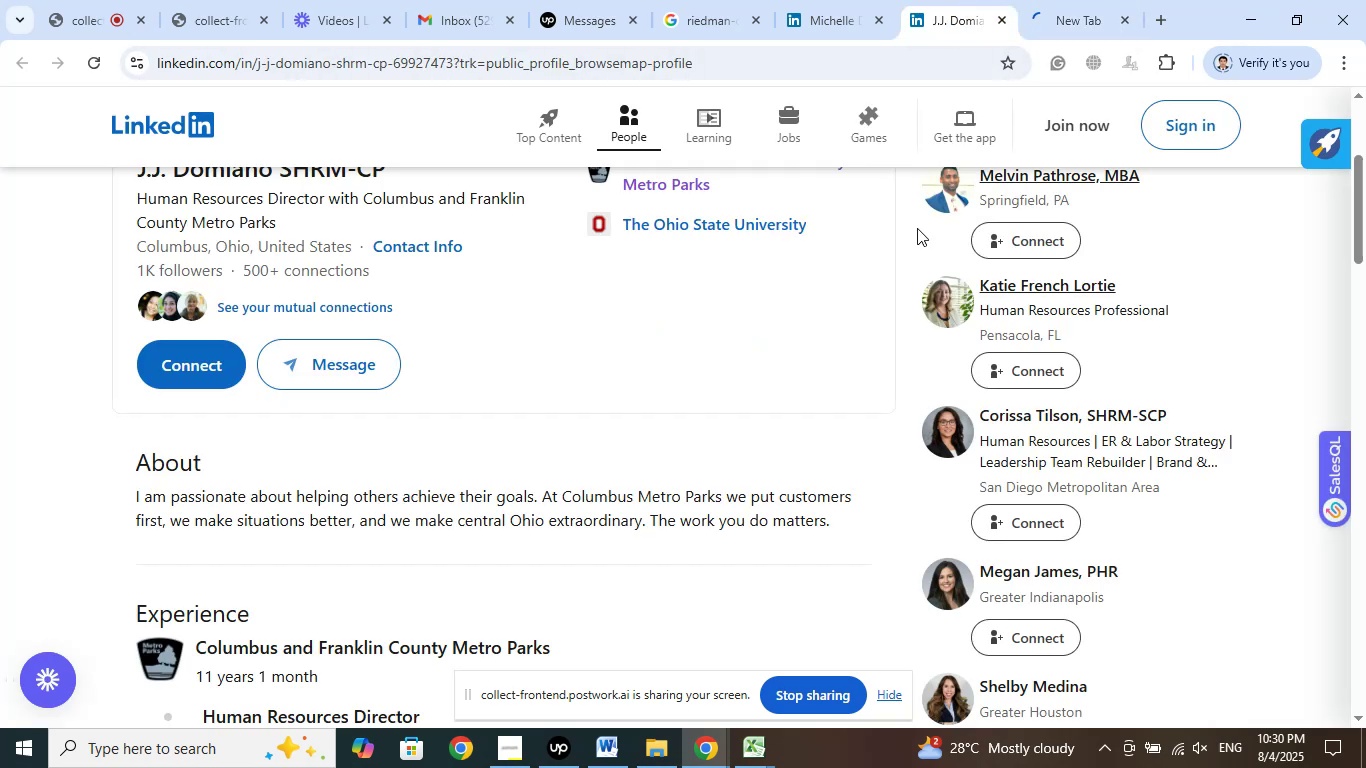 
scroll: coordinate [870, 391], scroll_direction: up, amount: 2.0
 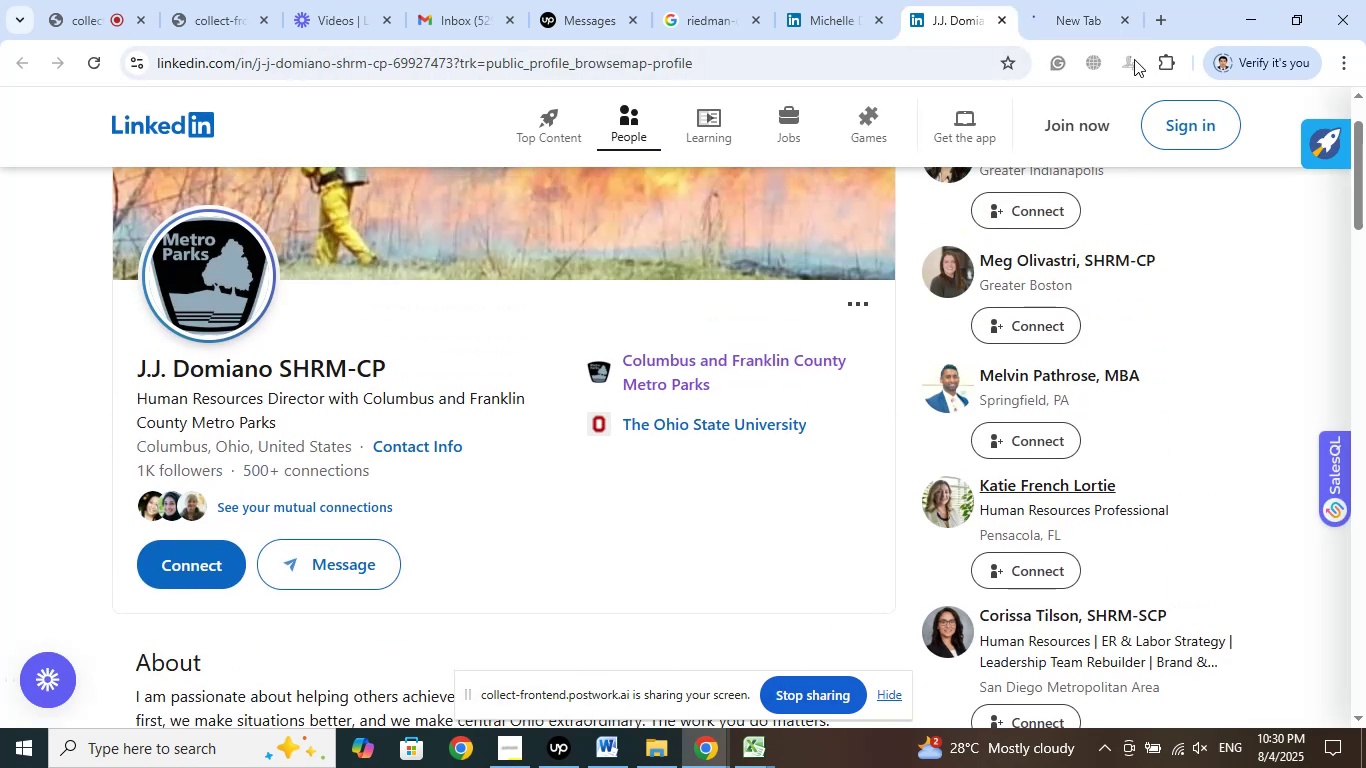 
left_click([1090, 0])
 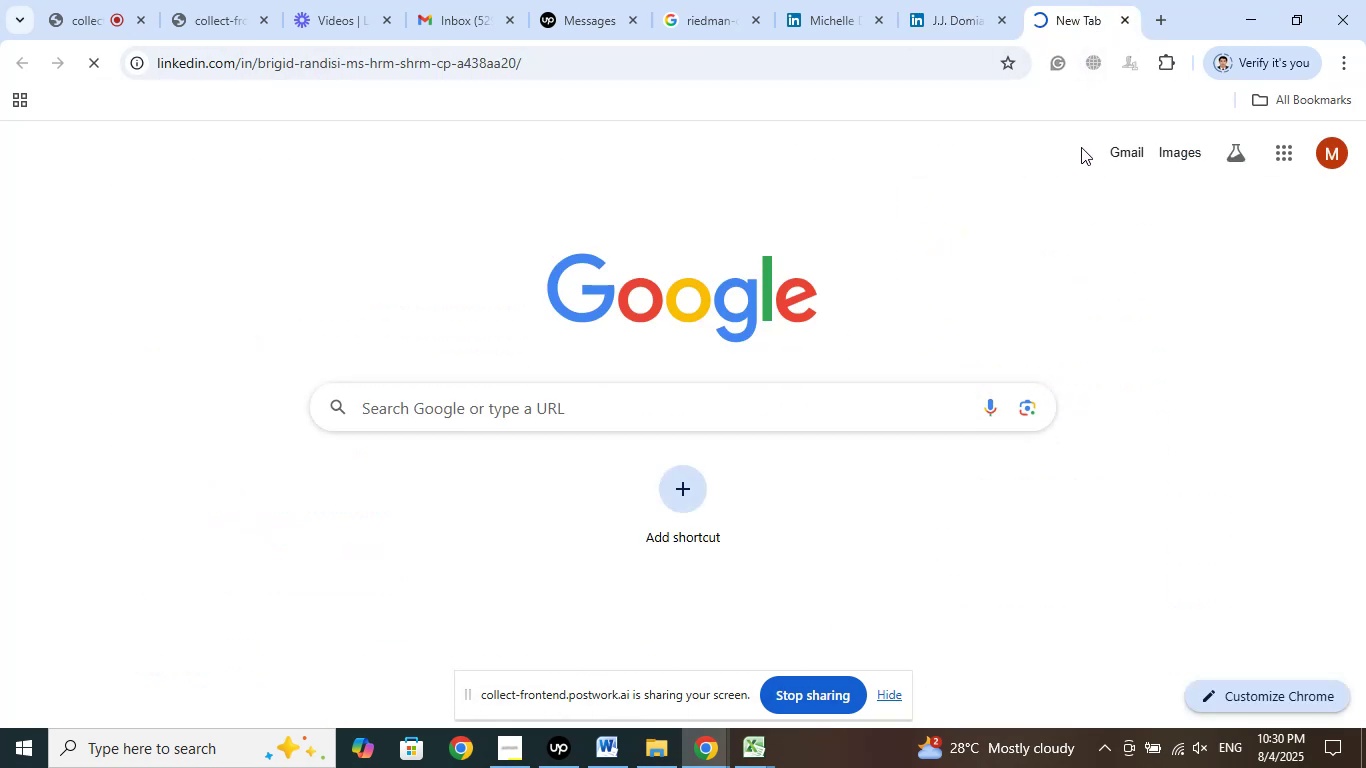 
mouse_move([1088, 58])
 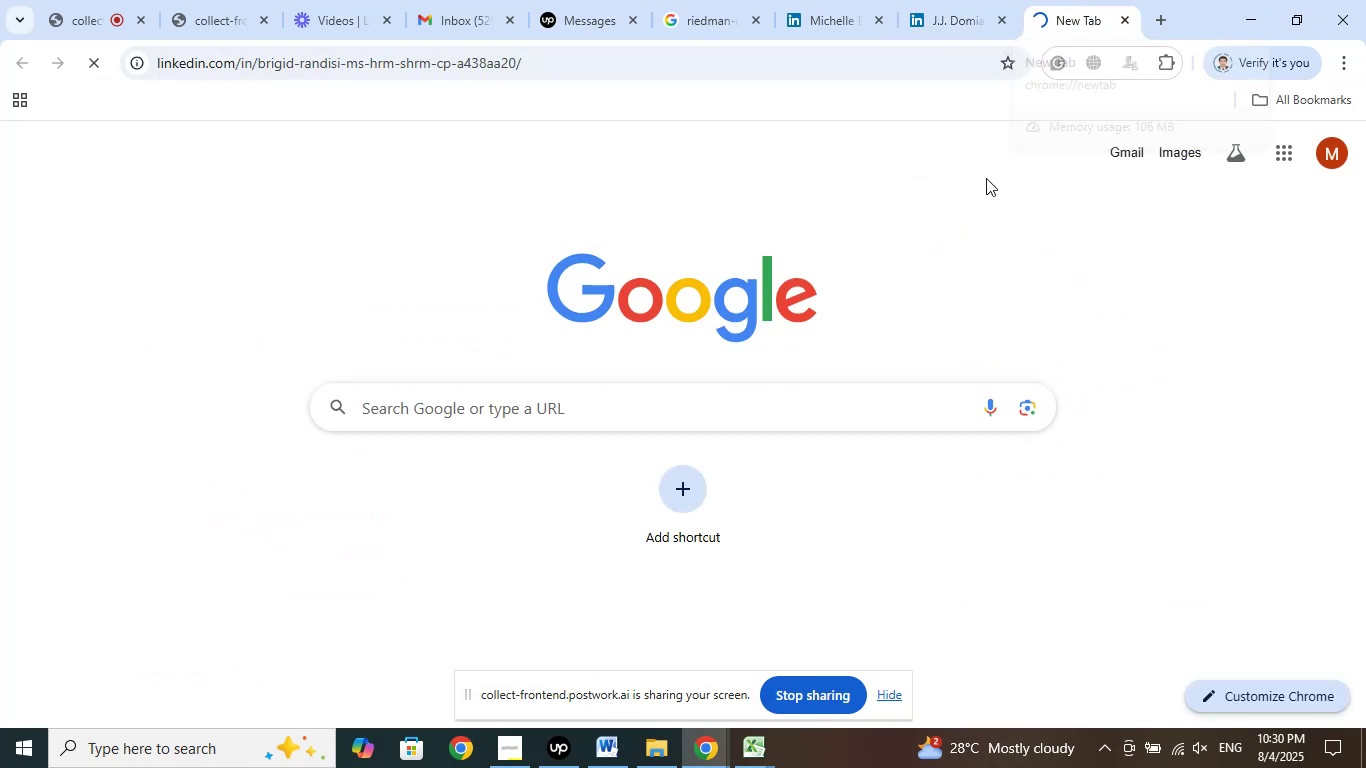 
mouse_move([1161, 25])
 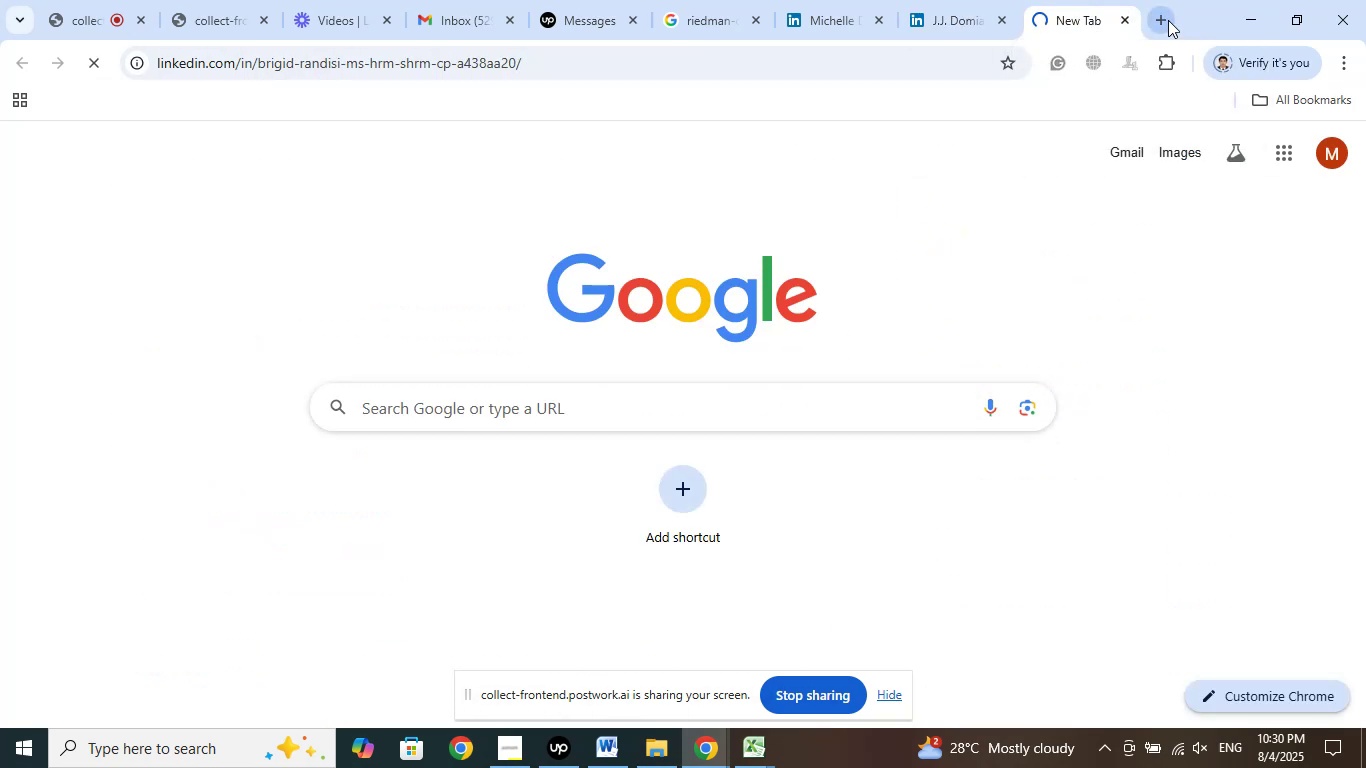 
left_click([1168, 20])
 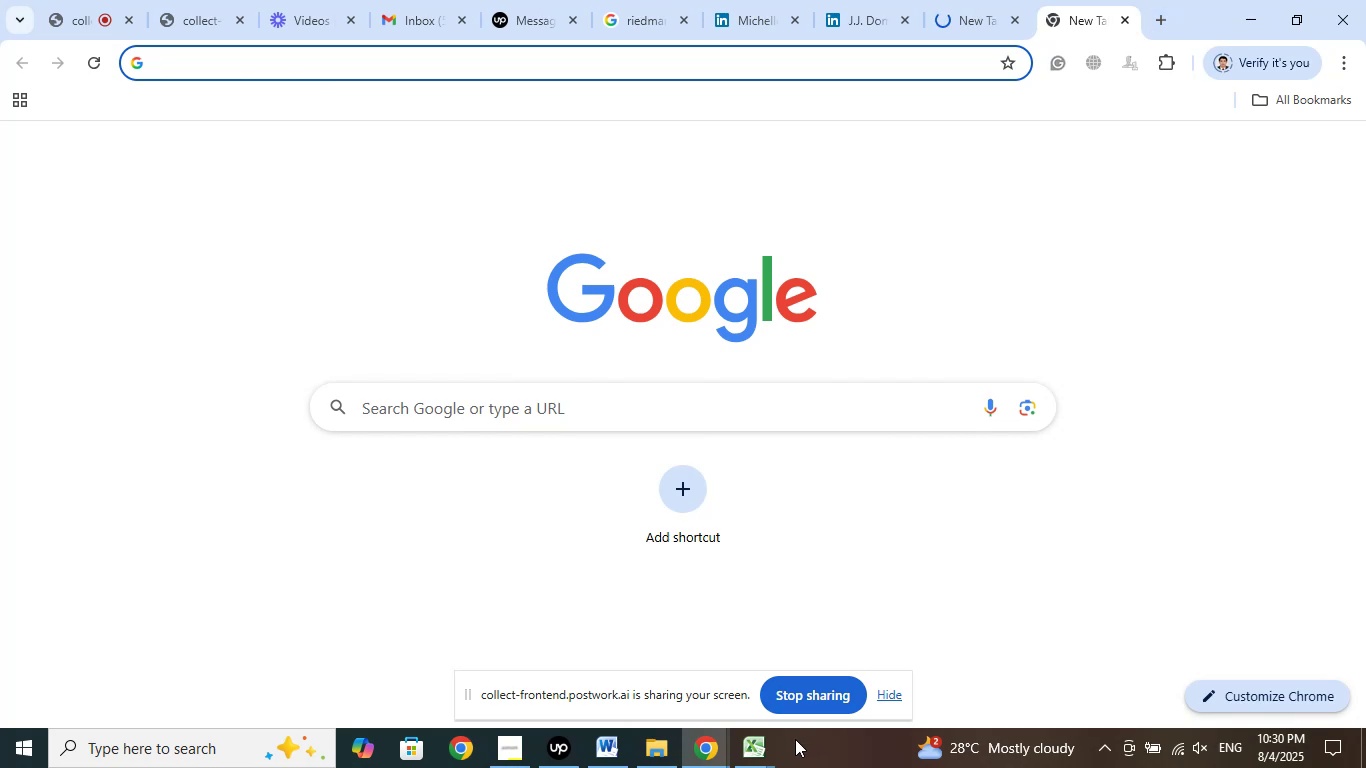 
left_click([778, 748])
 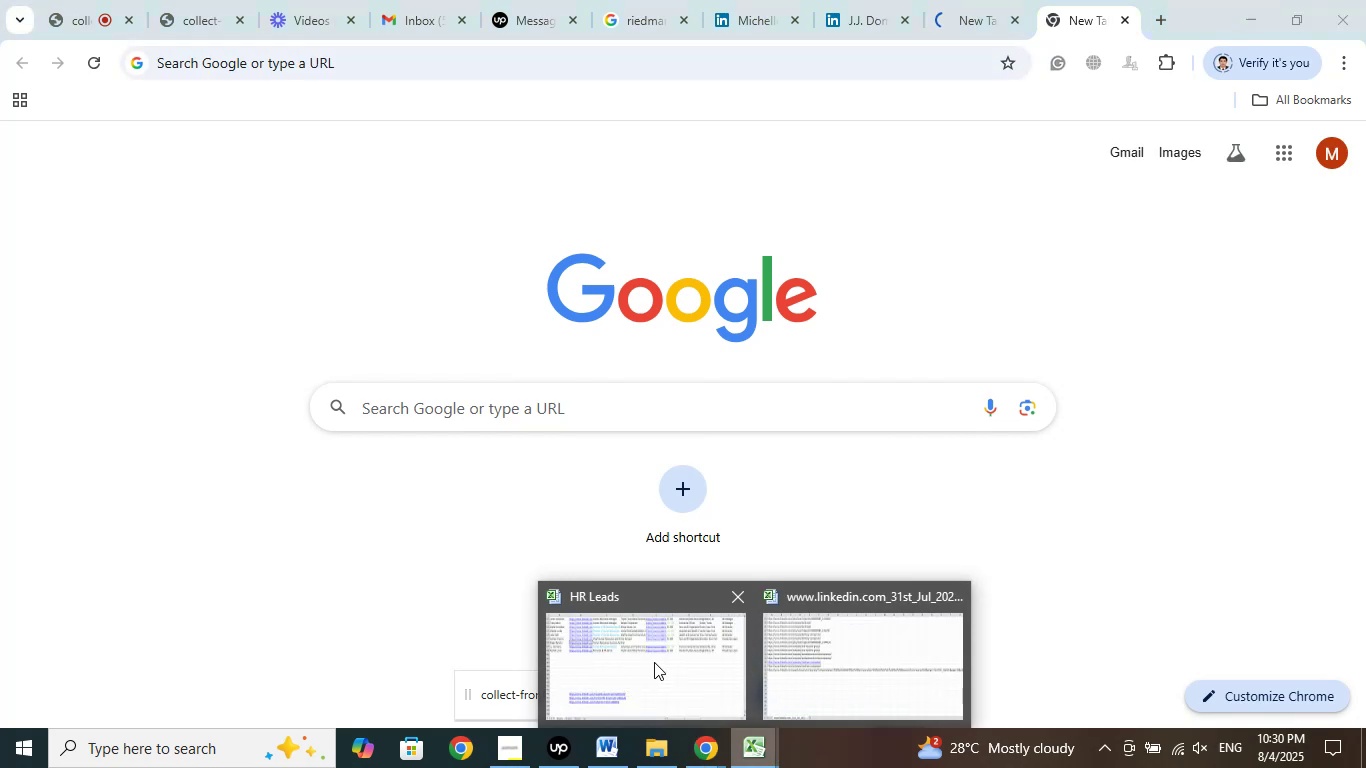 
left_click([644, 656])
 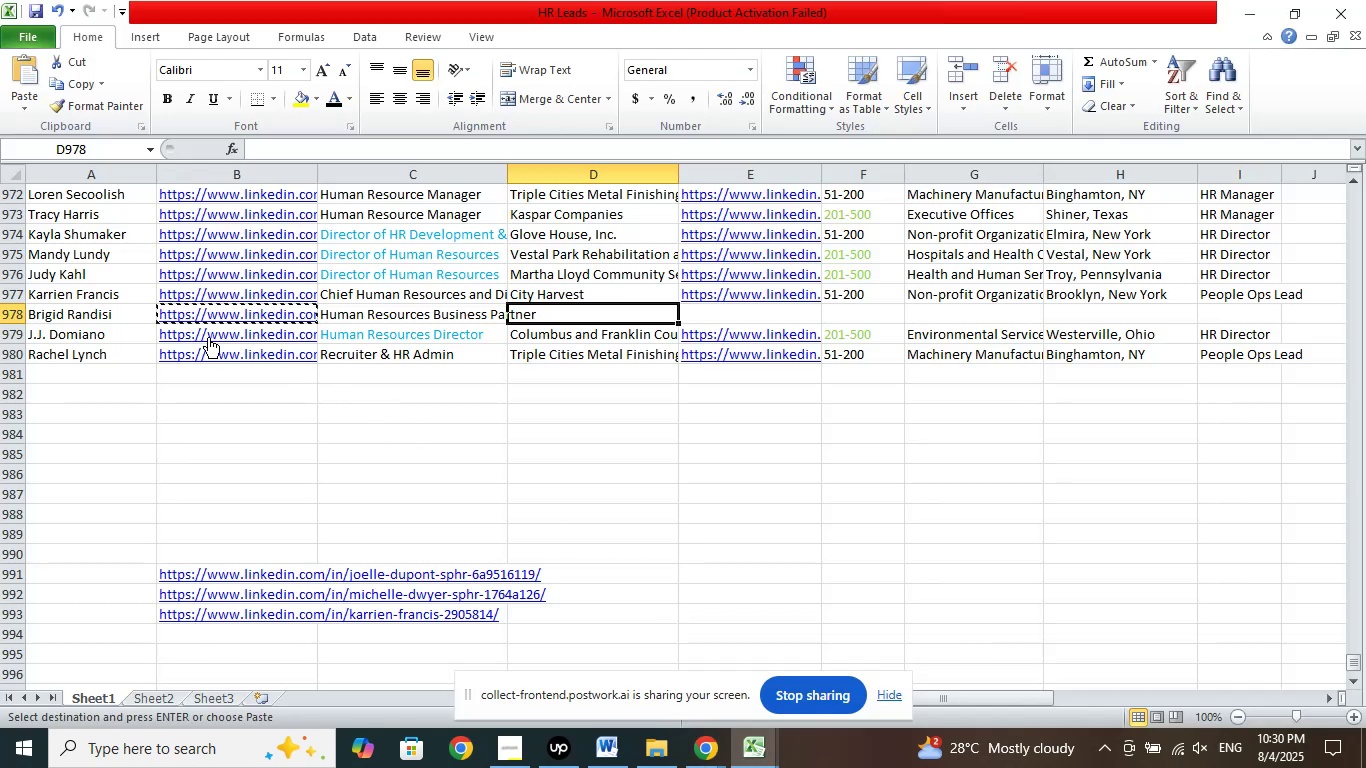 
right_click([96, 311])
 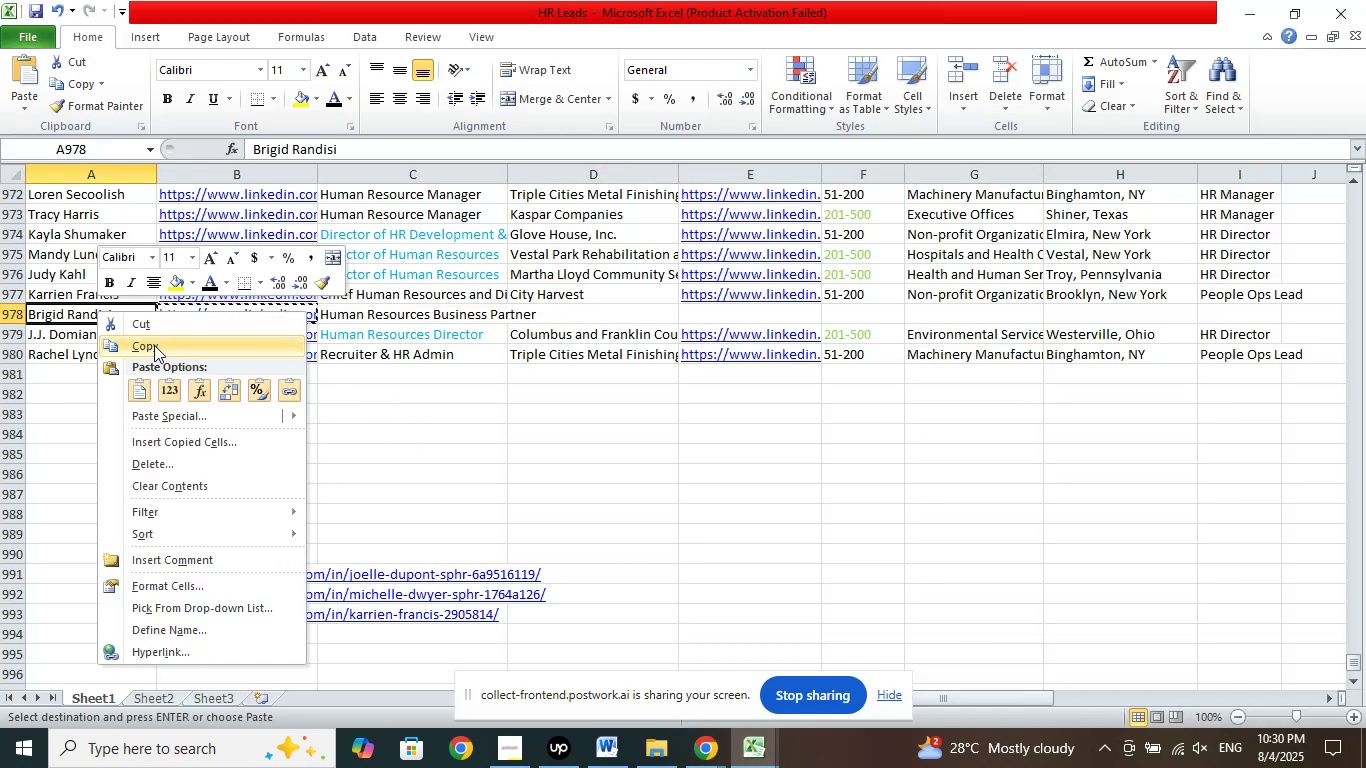 
left_click([150, 342])
 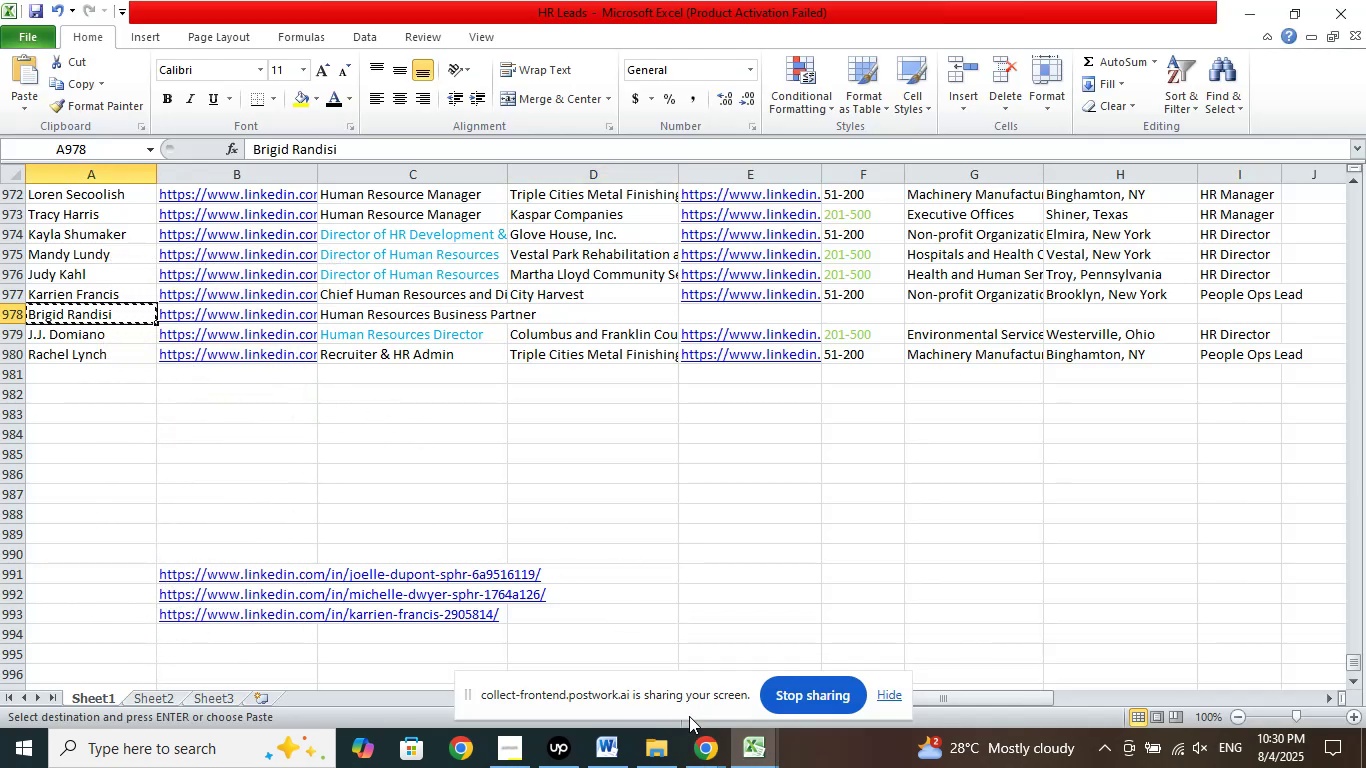 
left_click([704, 743])
 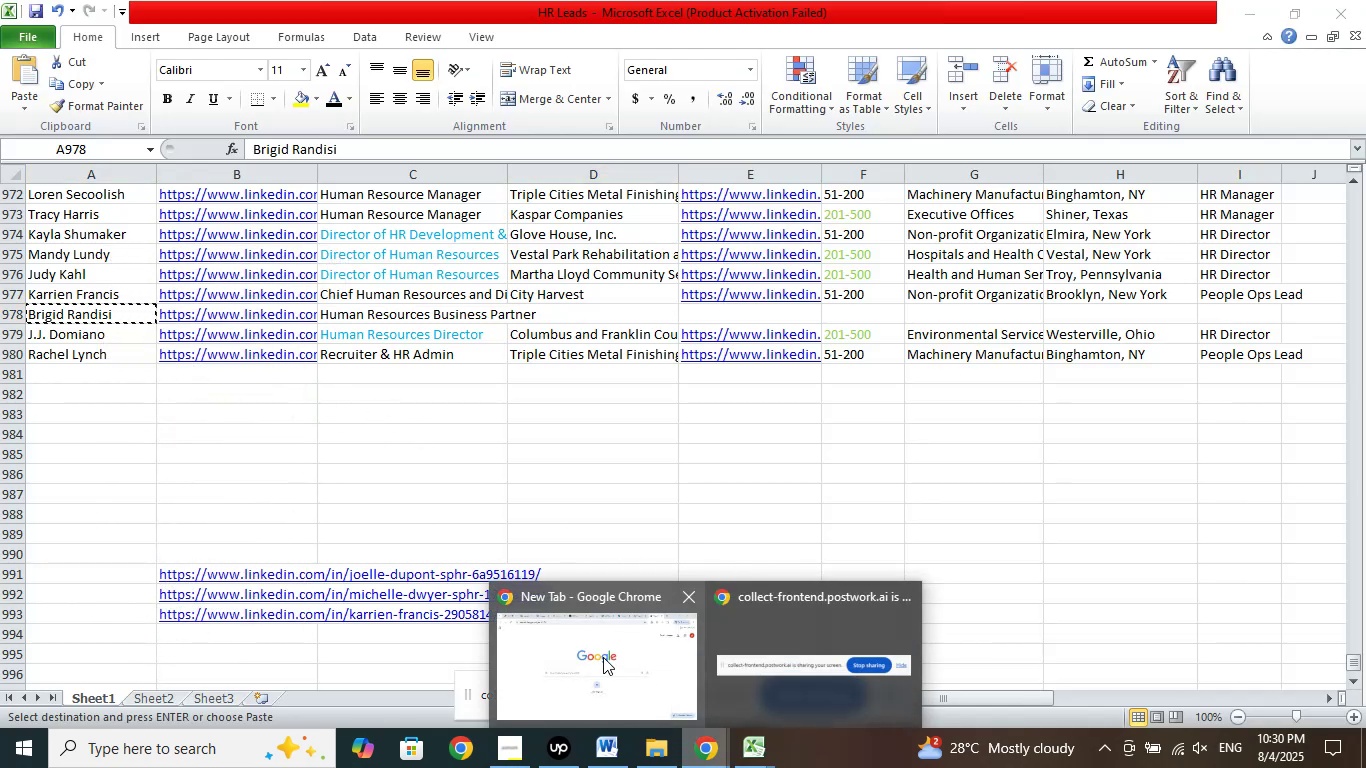 
left_click([602, 656])
 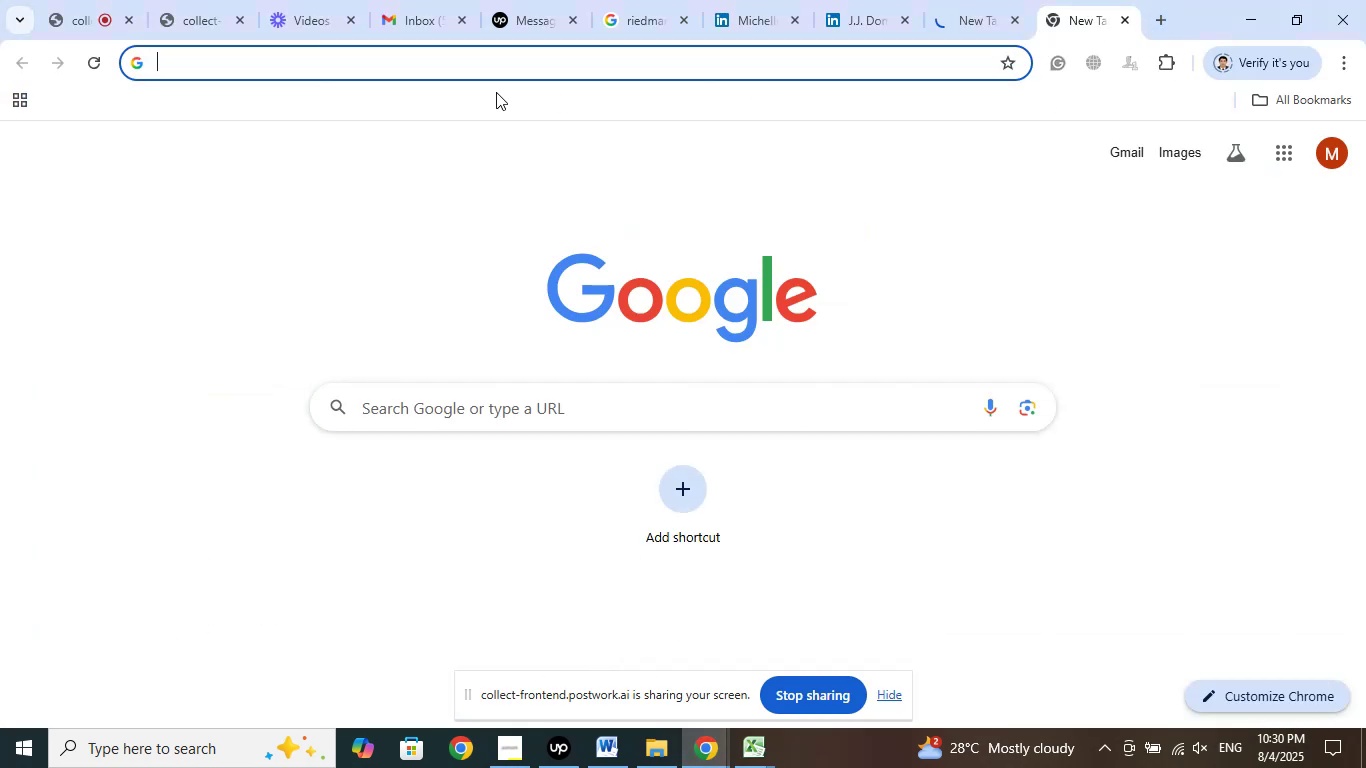 
right_click([381, 69])
 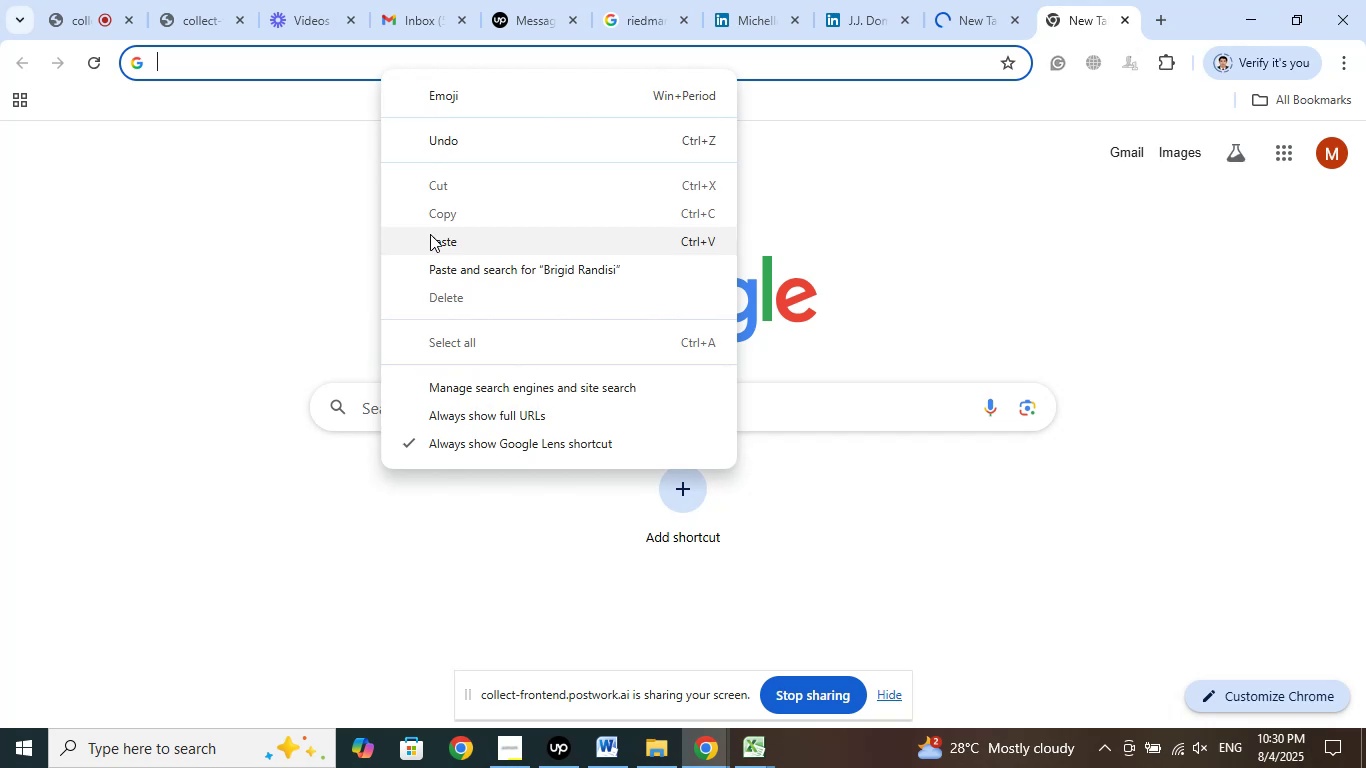 
left_click([432, 248])
 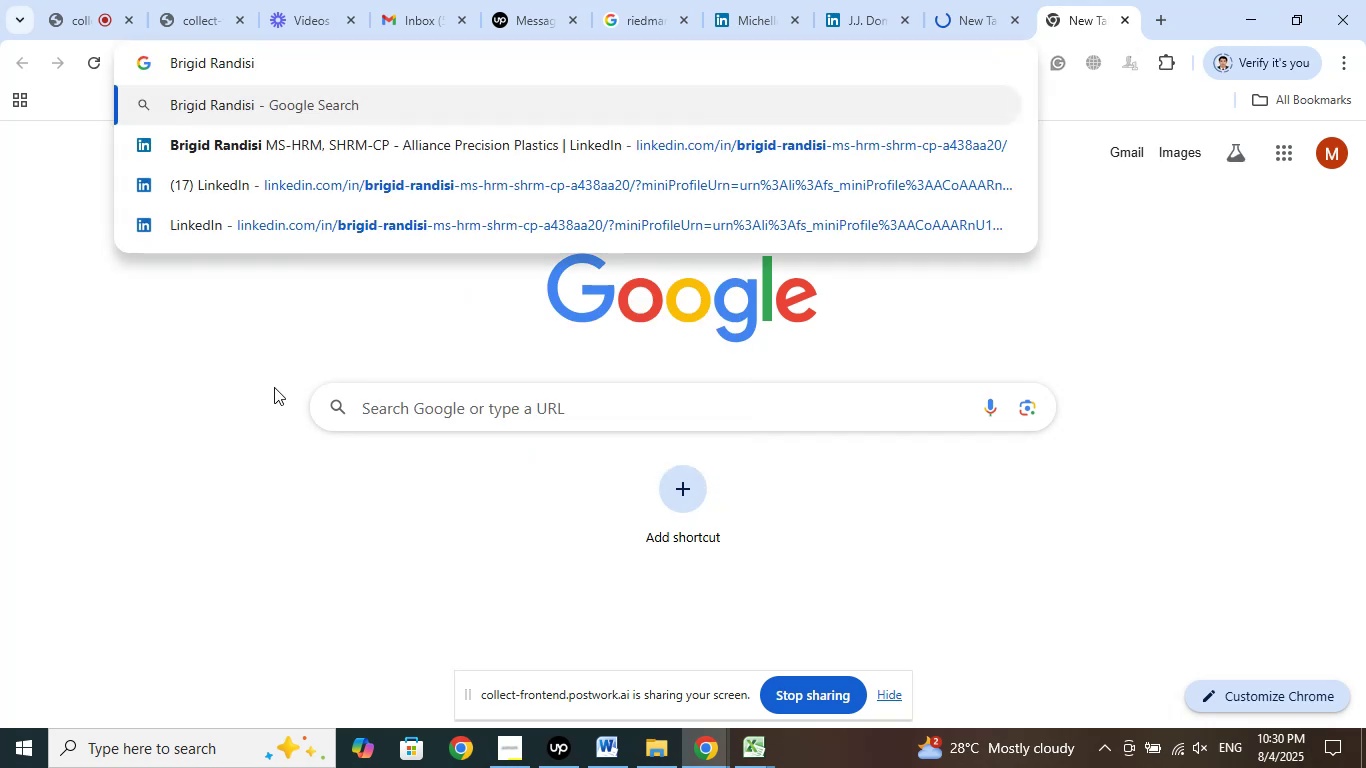 
key(Space)
 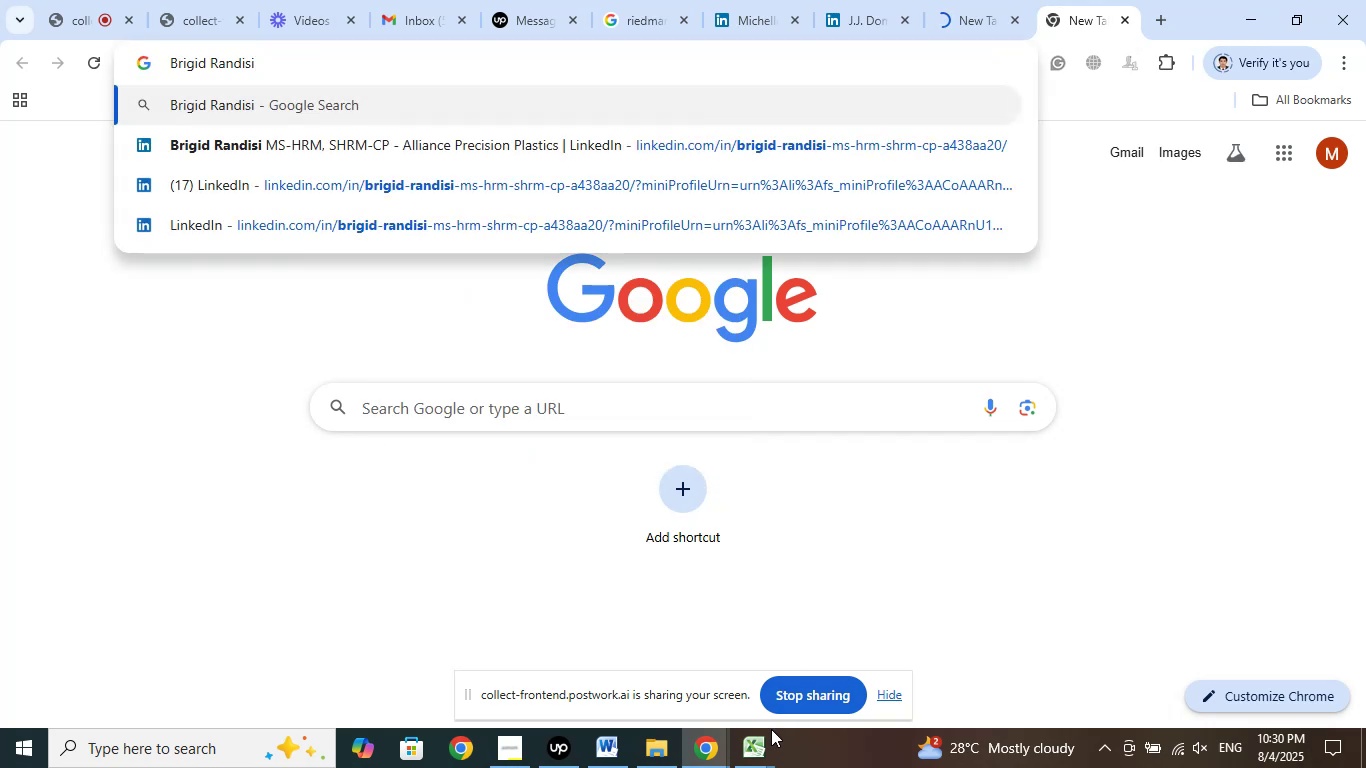 
left_click([762, 759])
 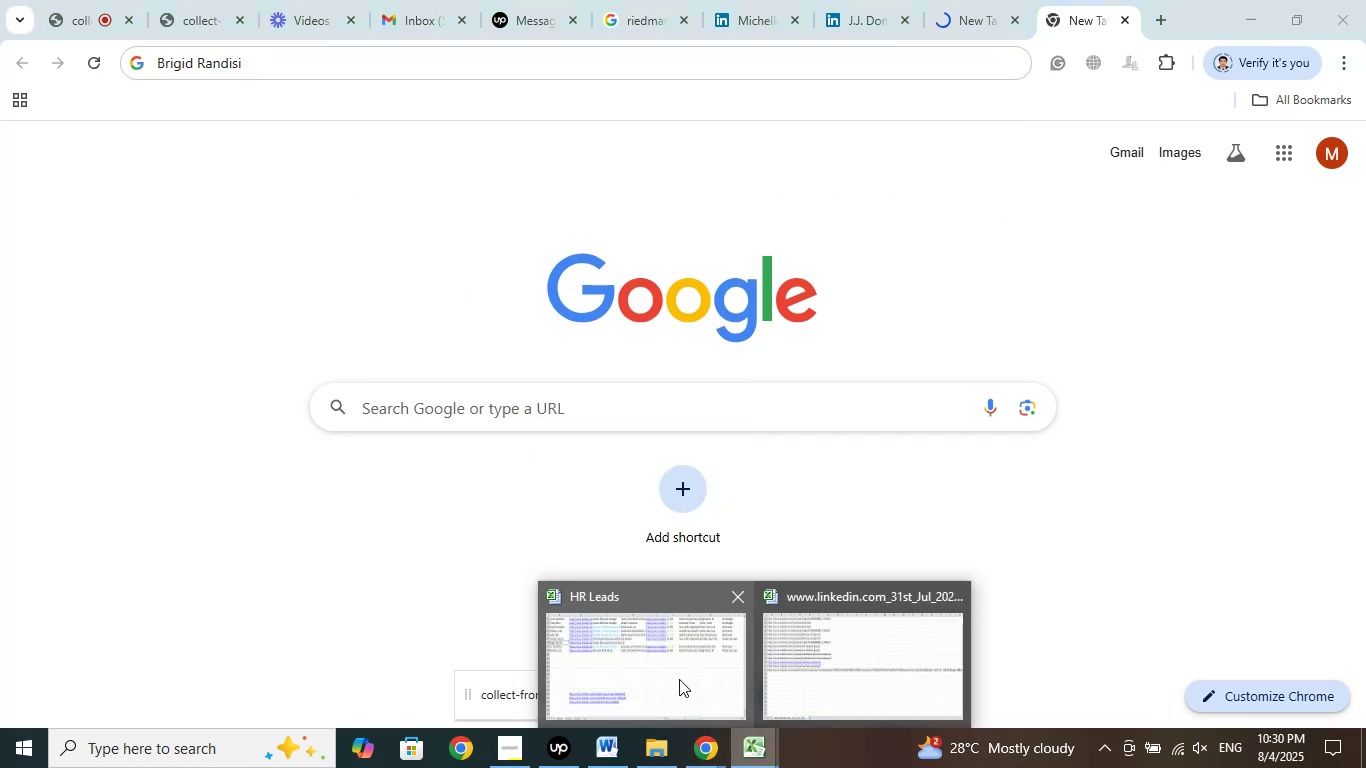 
left_click([679, 679])
 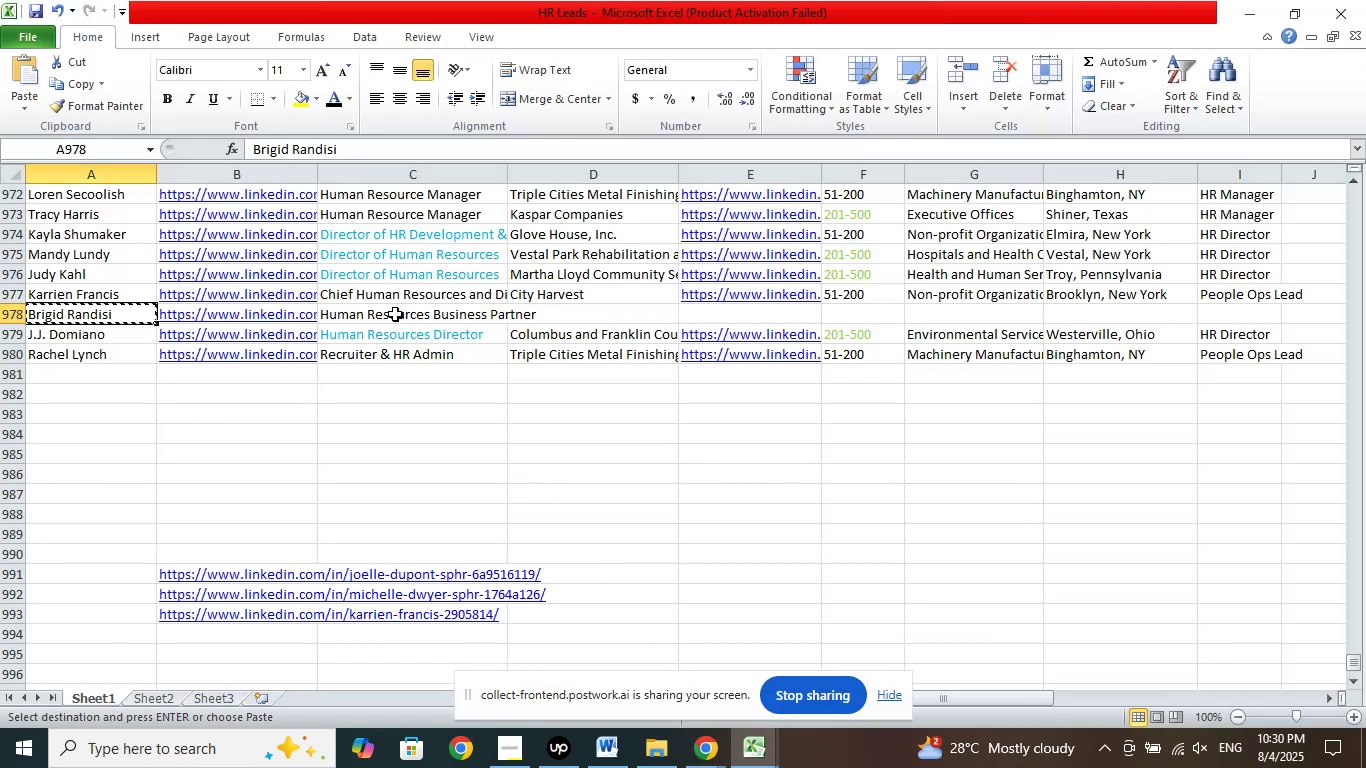 
right_click([393, 314])
 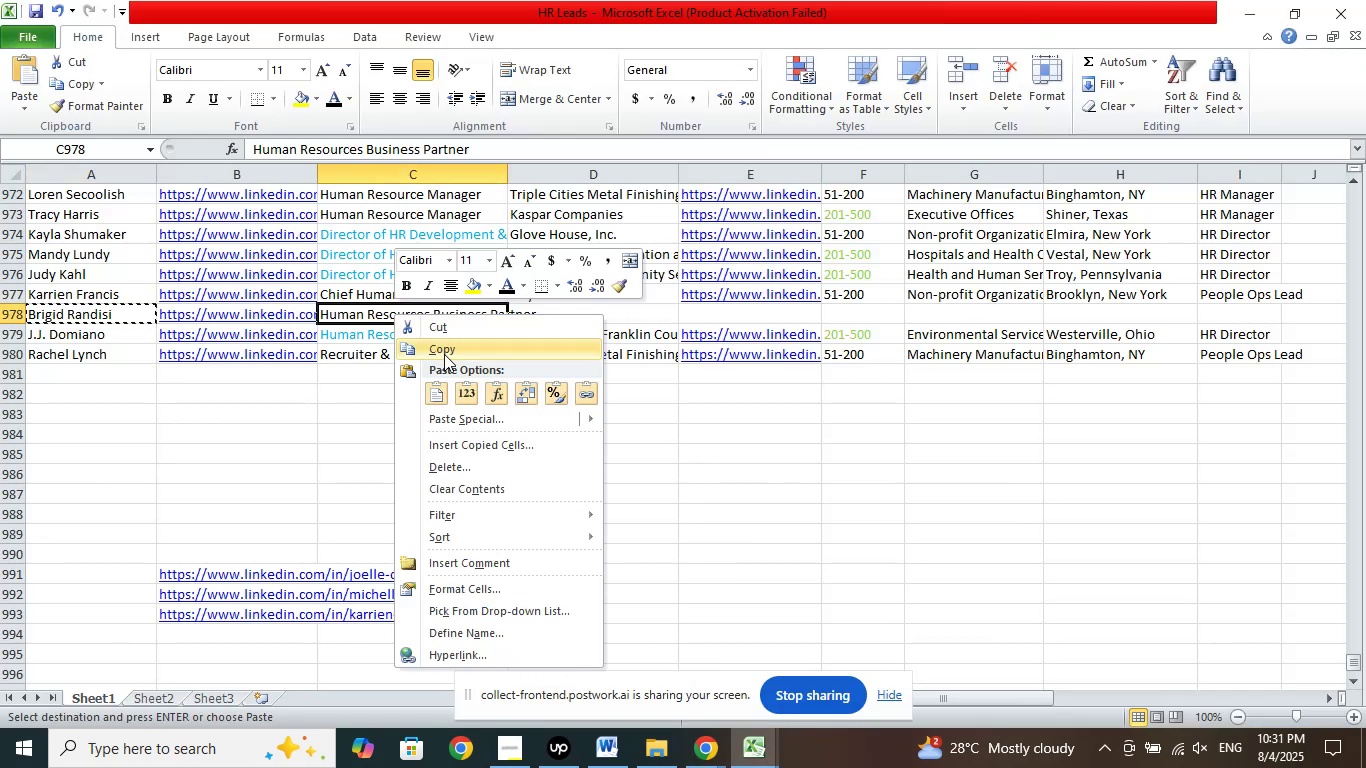 
left_click([444, 354])
 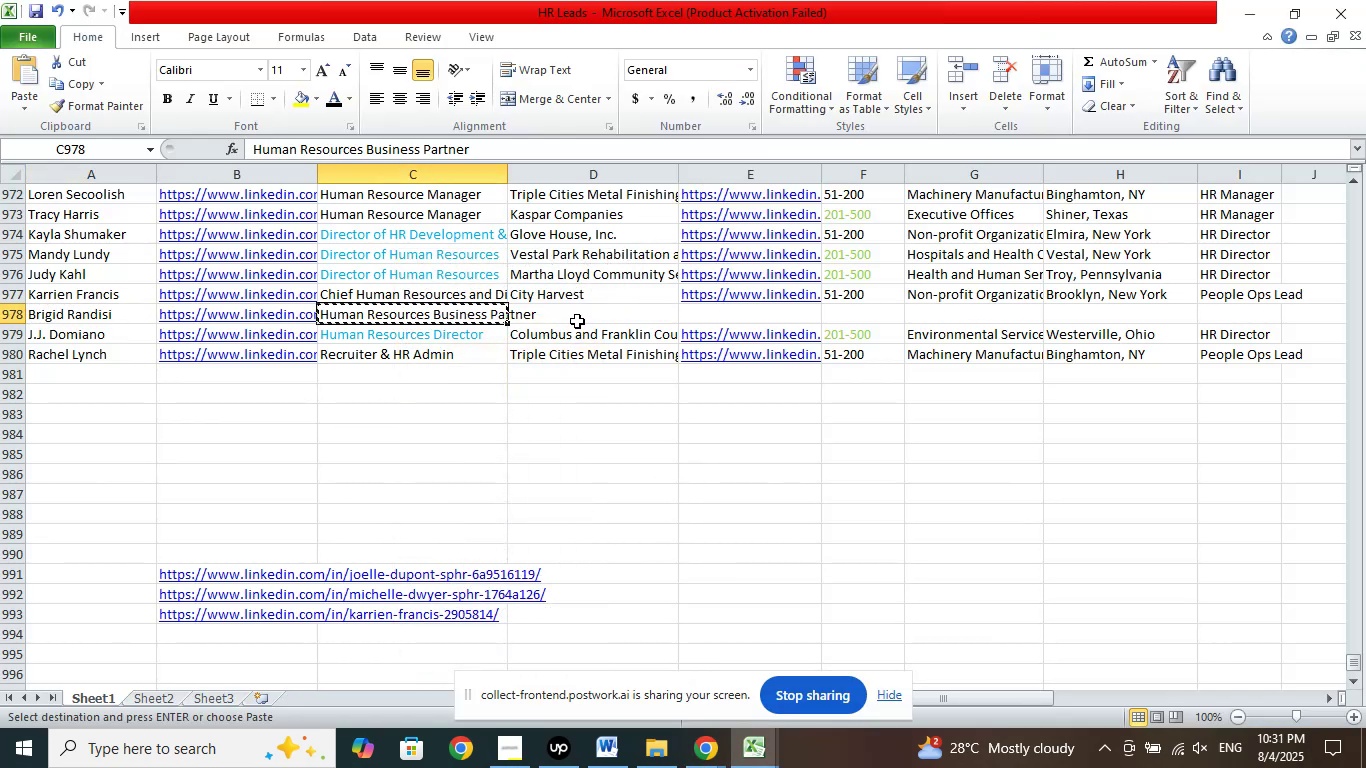 
left_click([577, 321])
 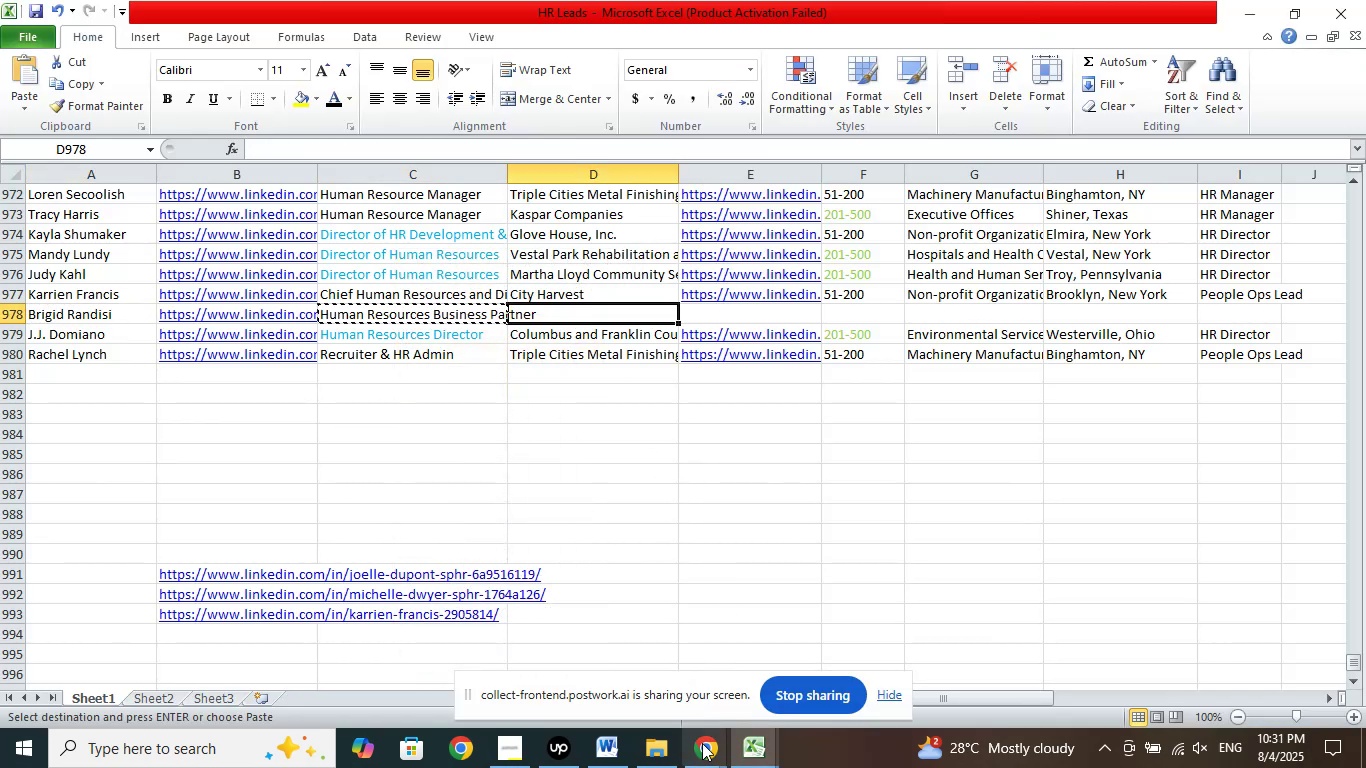 
left_click([702, 746])
 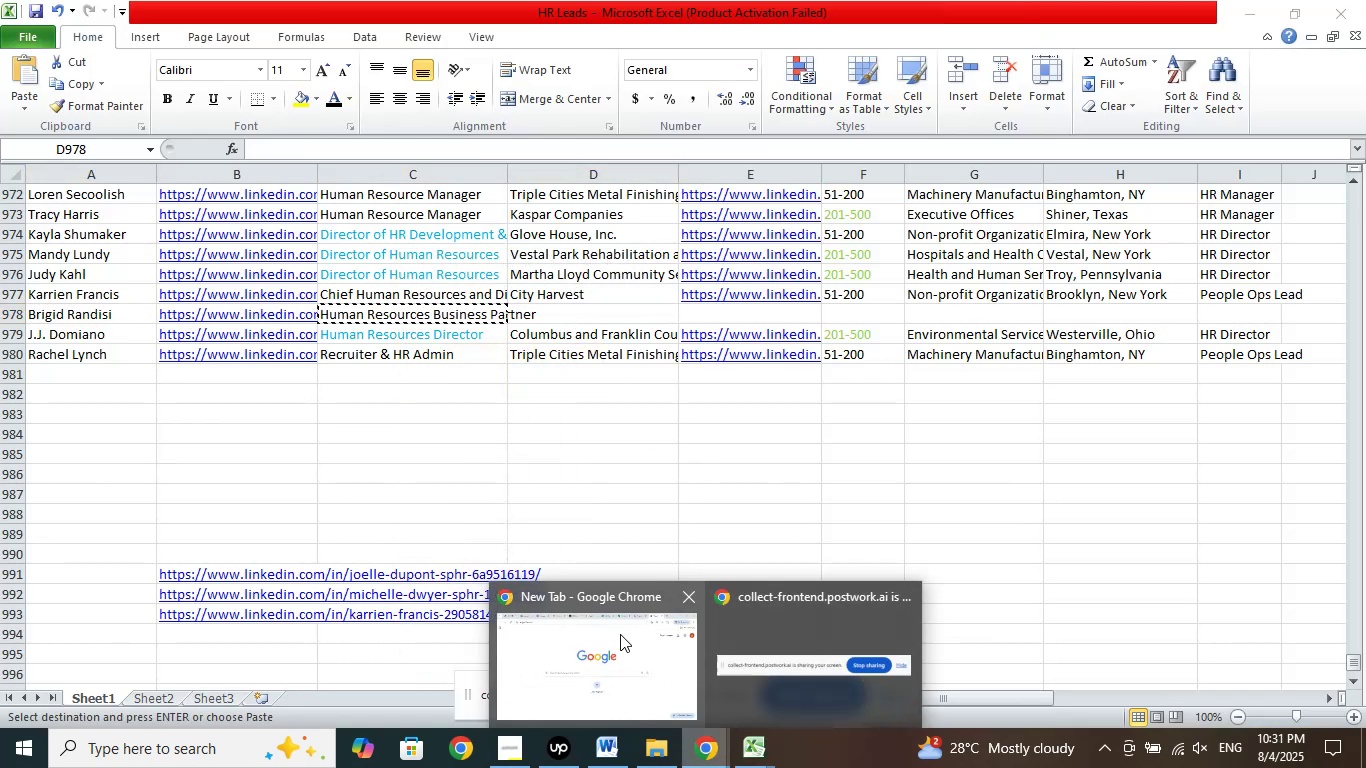 
left_click([620, 634])
 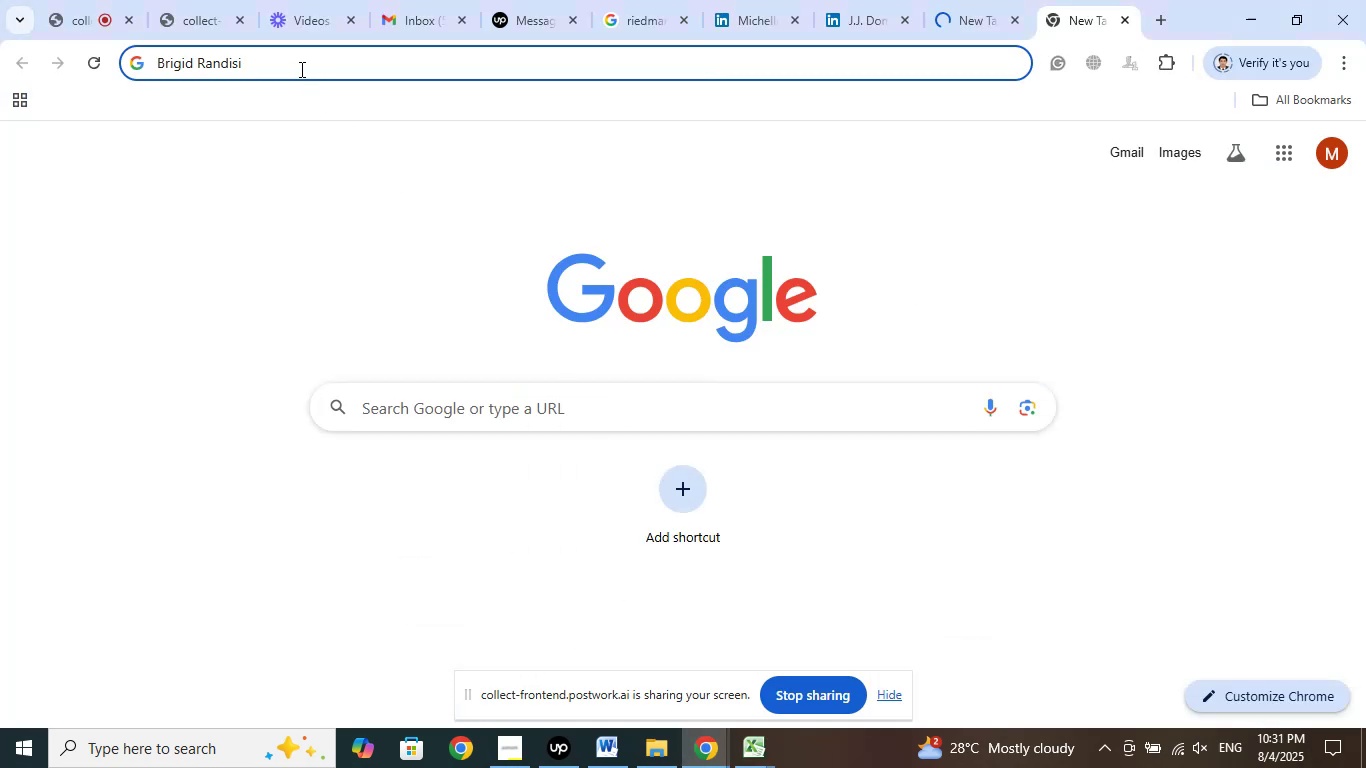 
right_click([297, 66])
 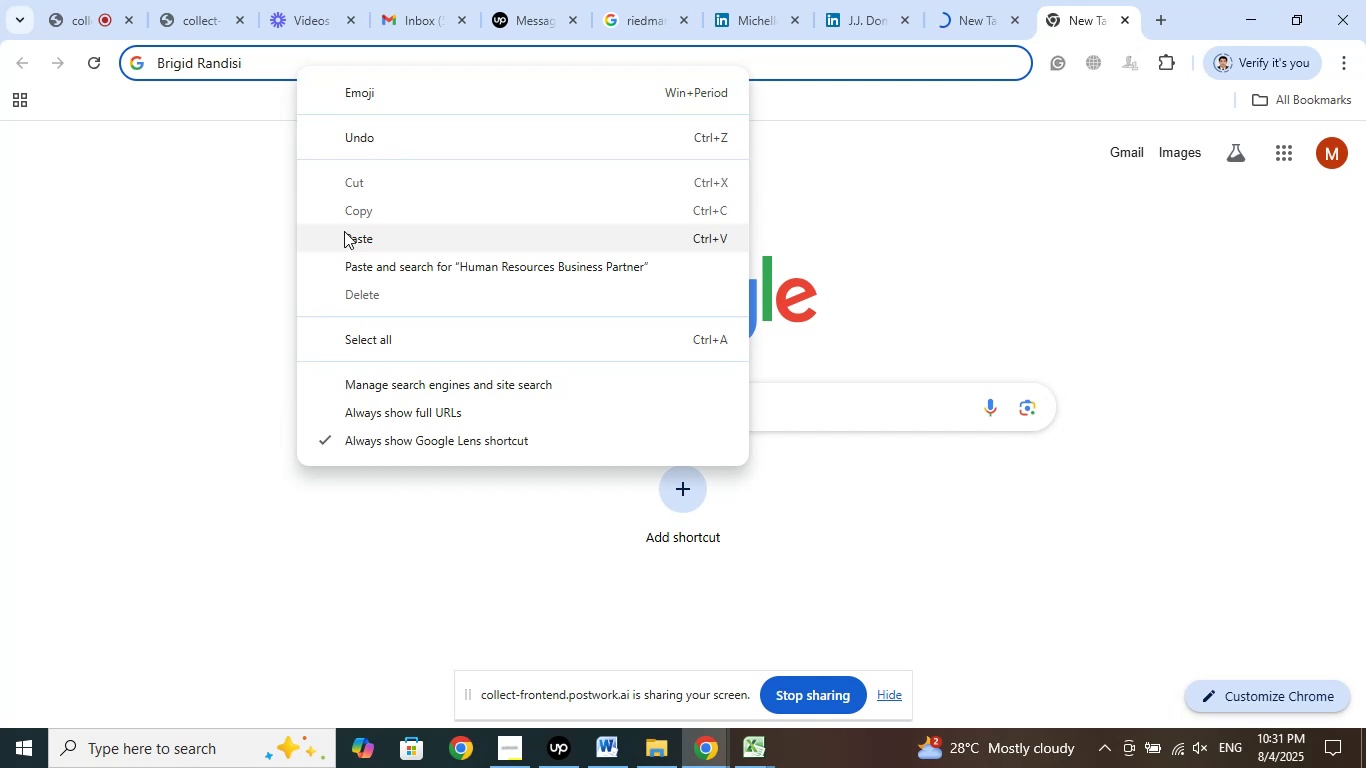 
left_click([344, 238])
 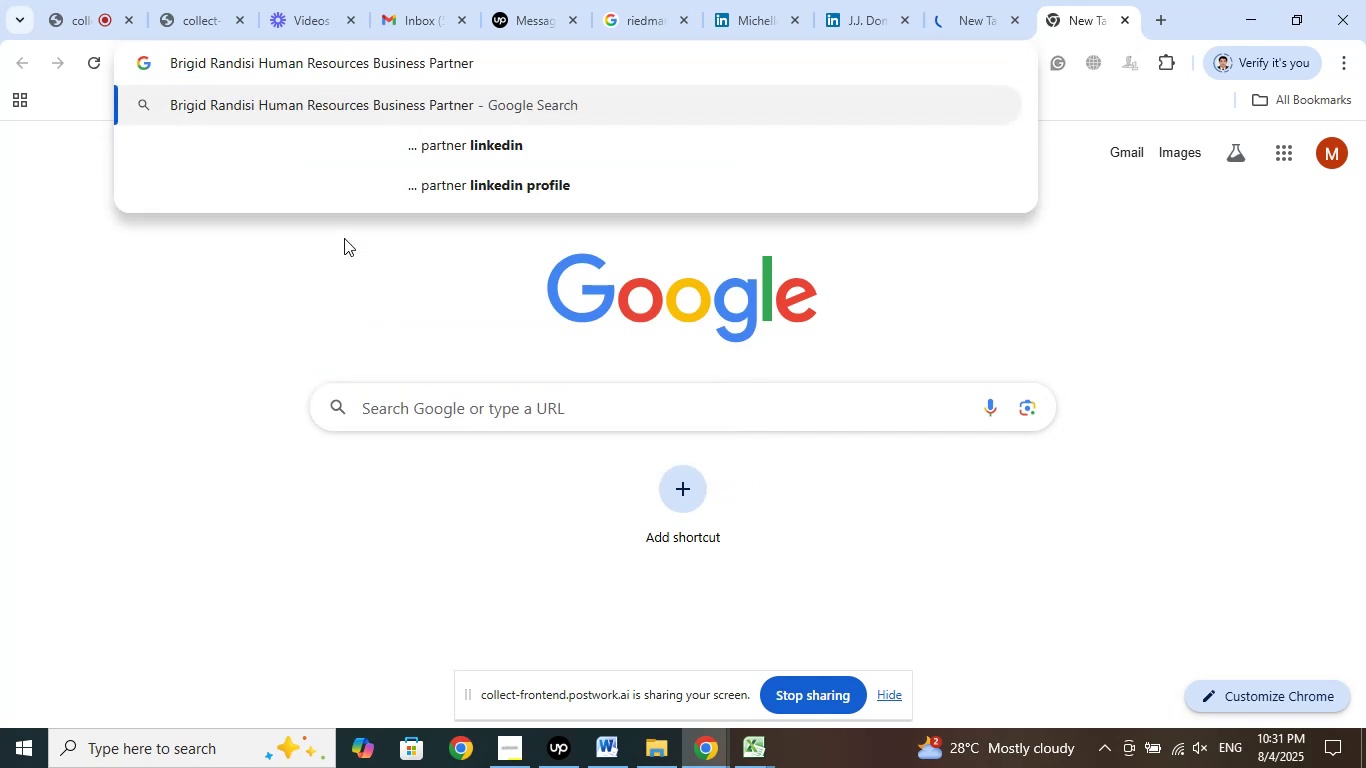 
key(Enter)
 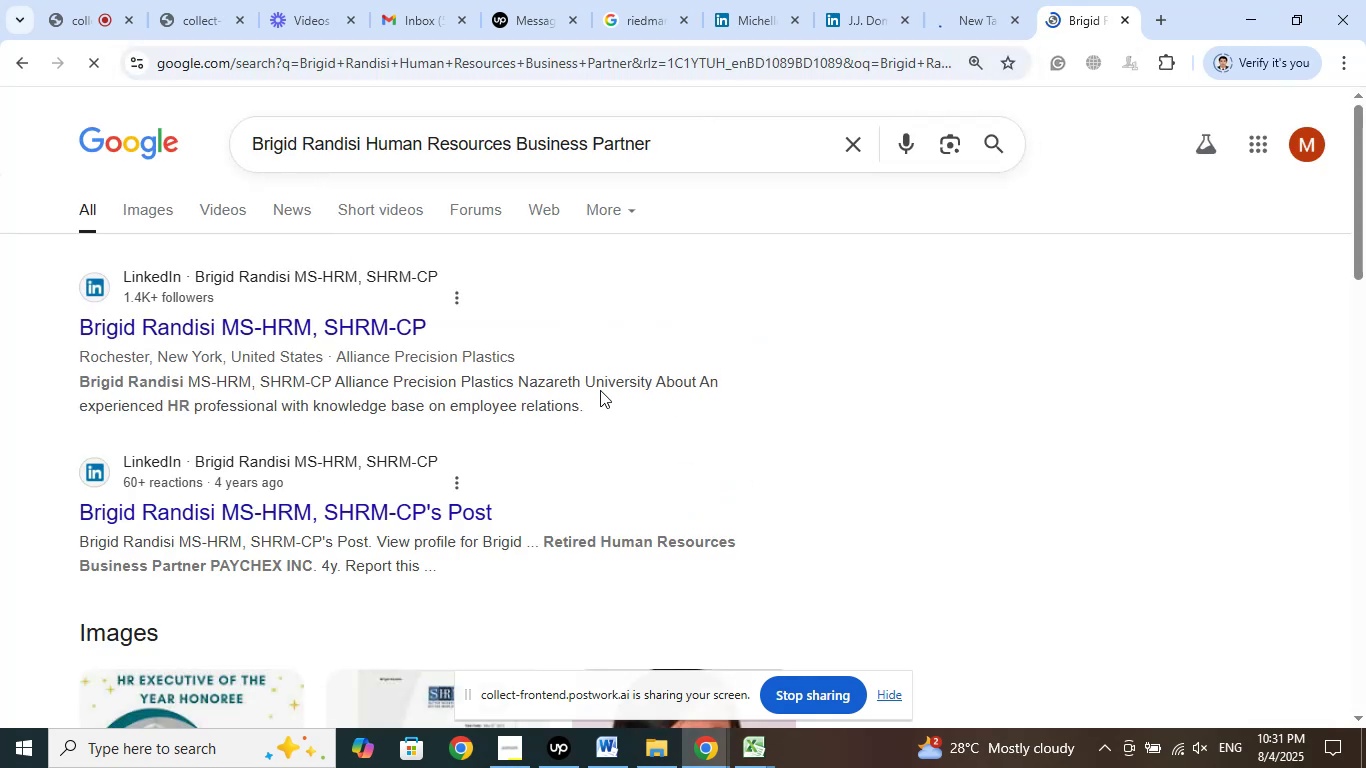 
right_click([388, 329])
 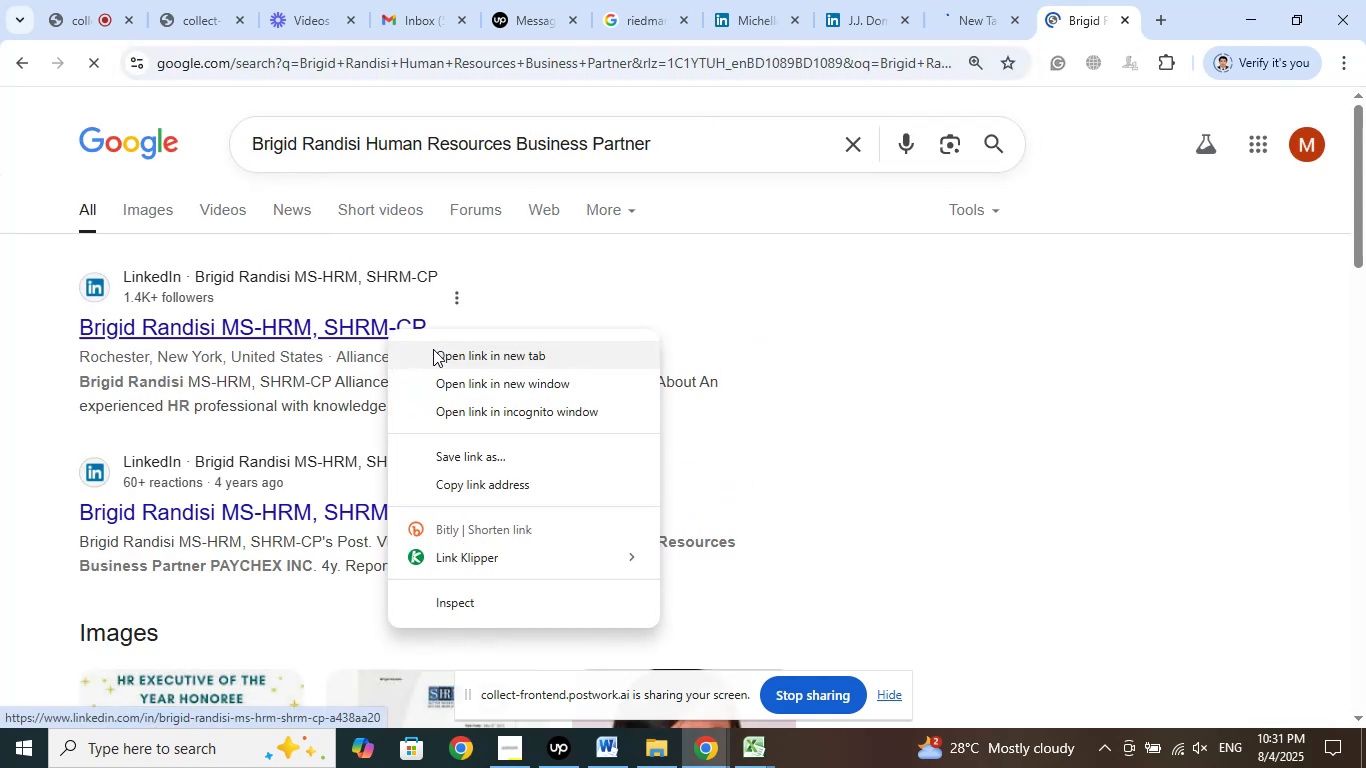 
left_click([433, 349])
 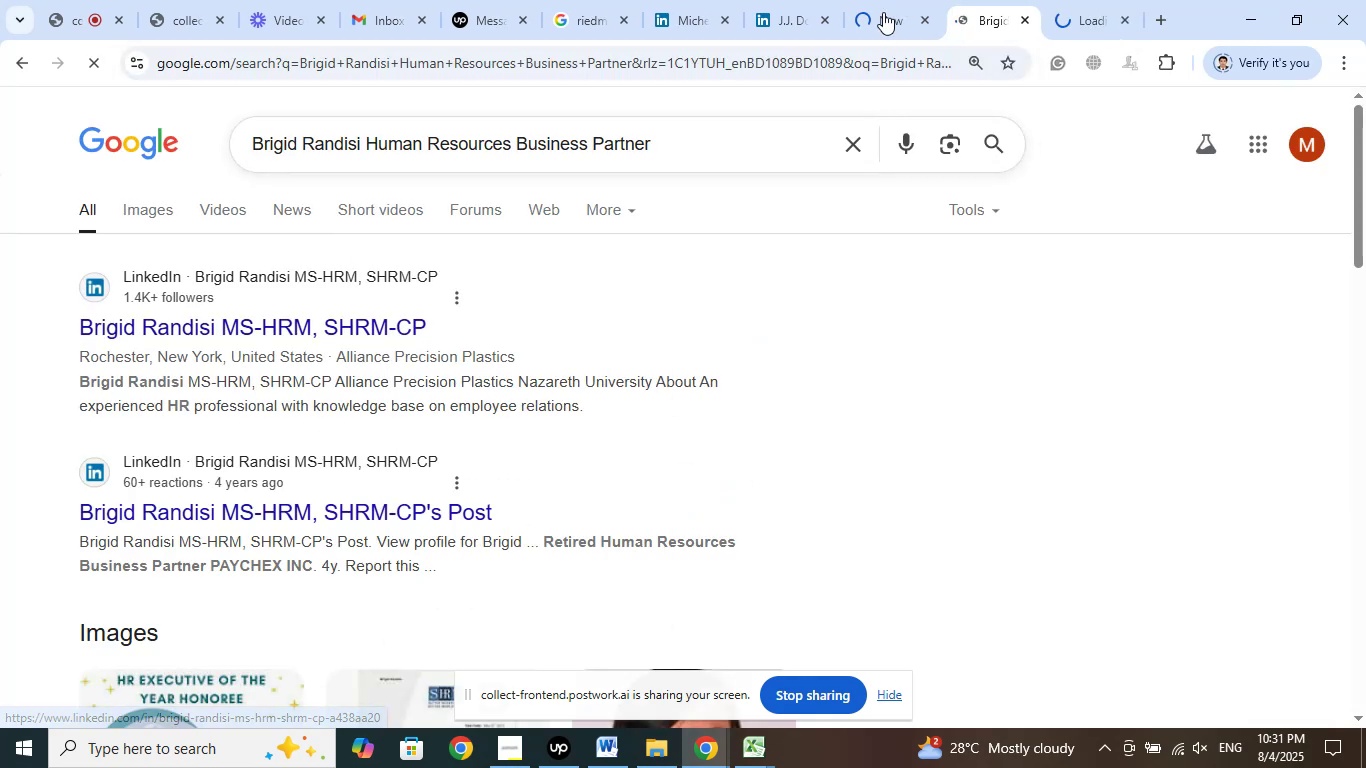 
left_click([879, 0])
 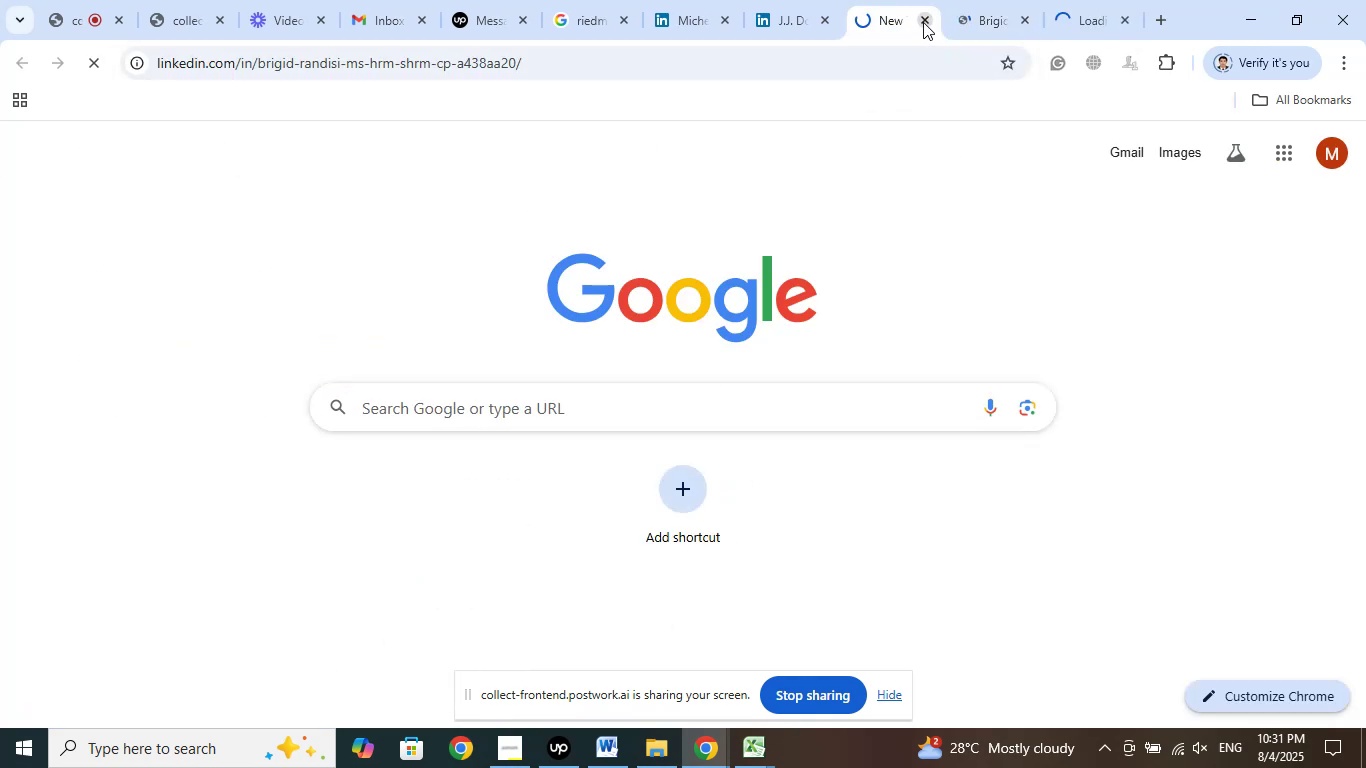 
left_click([928, 19])
 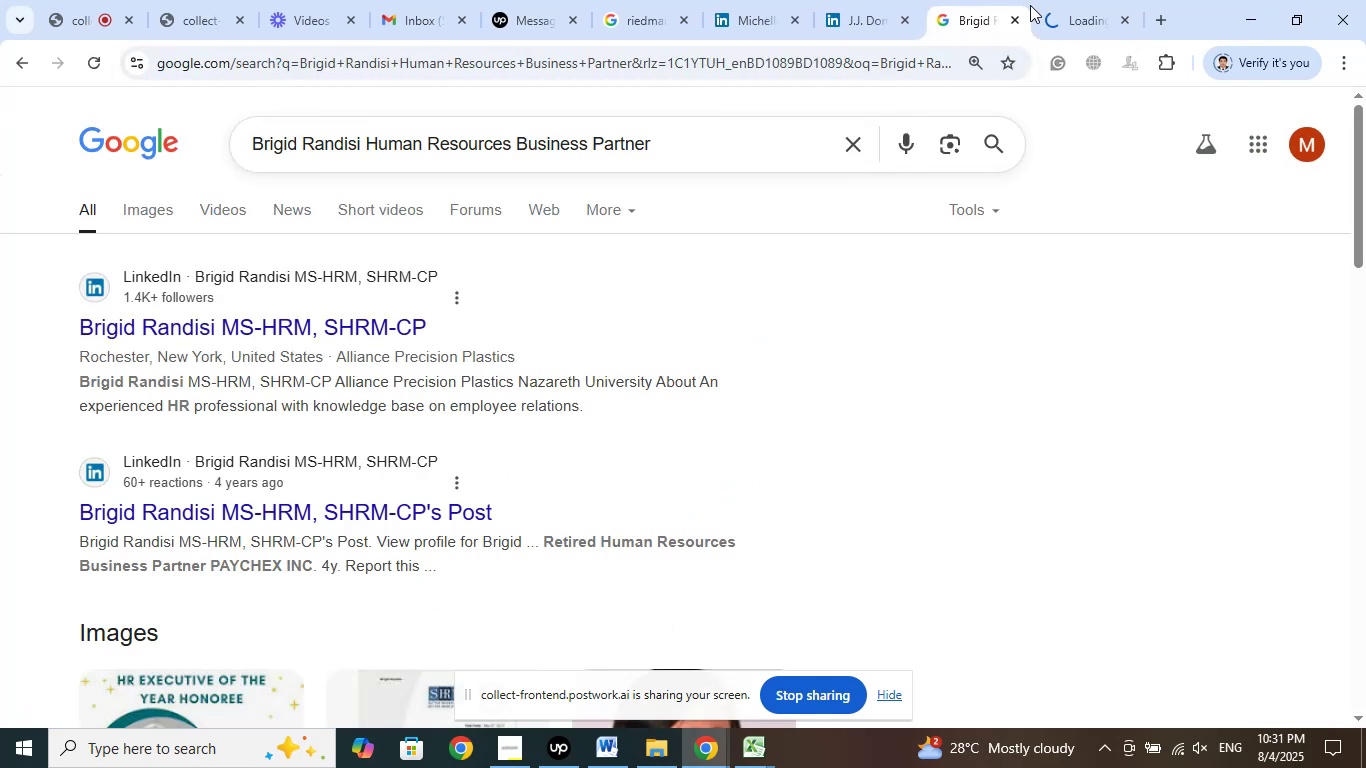 
left_click([1092, 5])
 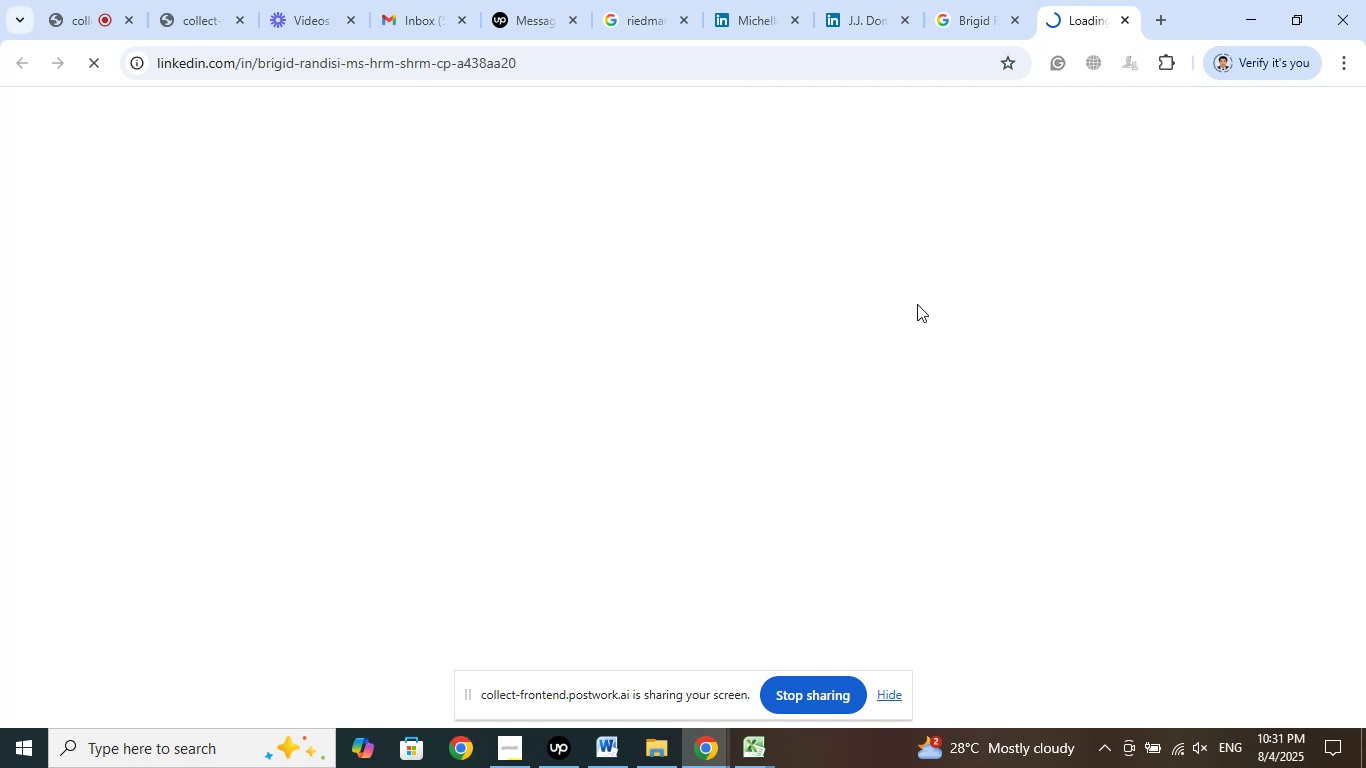 
left_click([980, 0])
 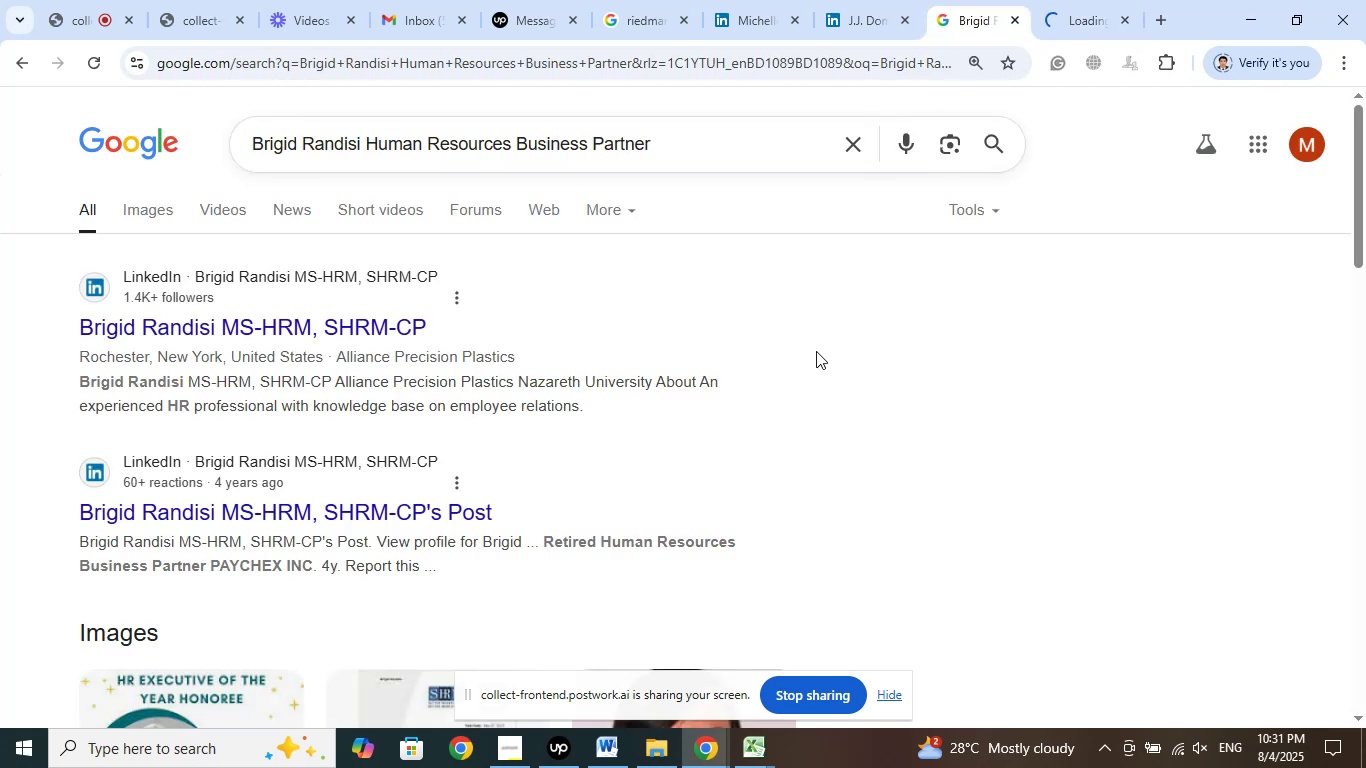 
wait(6.8)
 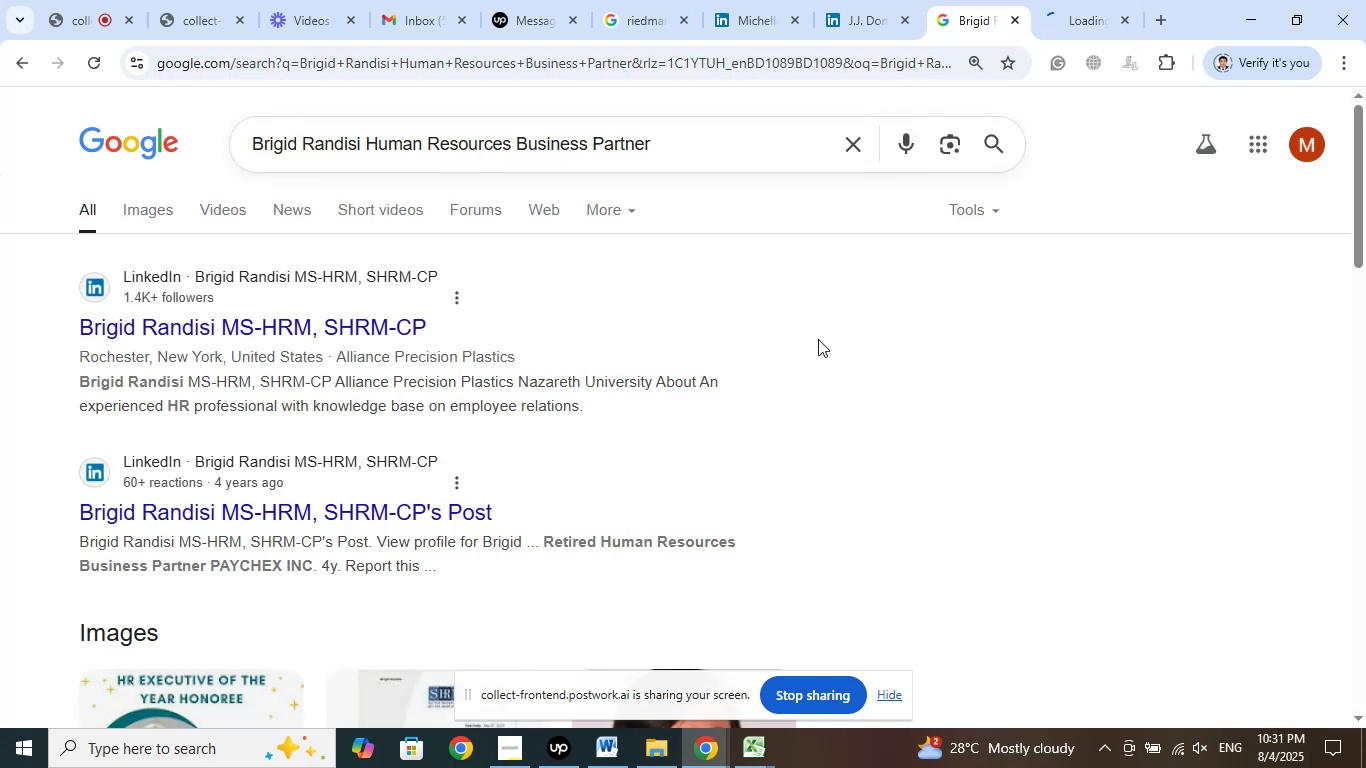 
scroll: coordinate [951, 424], scroll_direction: down, amount: 5.0
 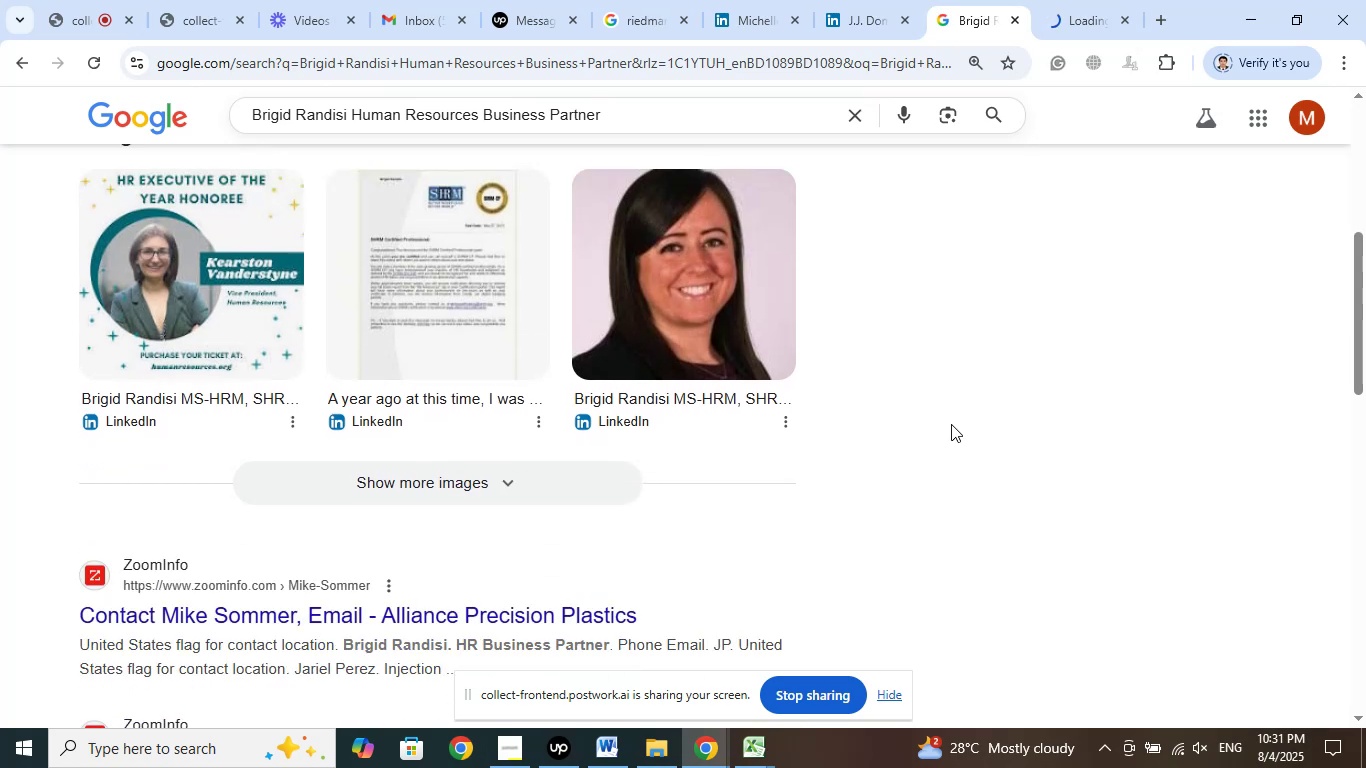 
scroll: coordinate [951, 424], scroll_direction: up, amount: 5.0
 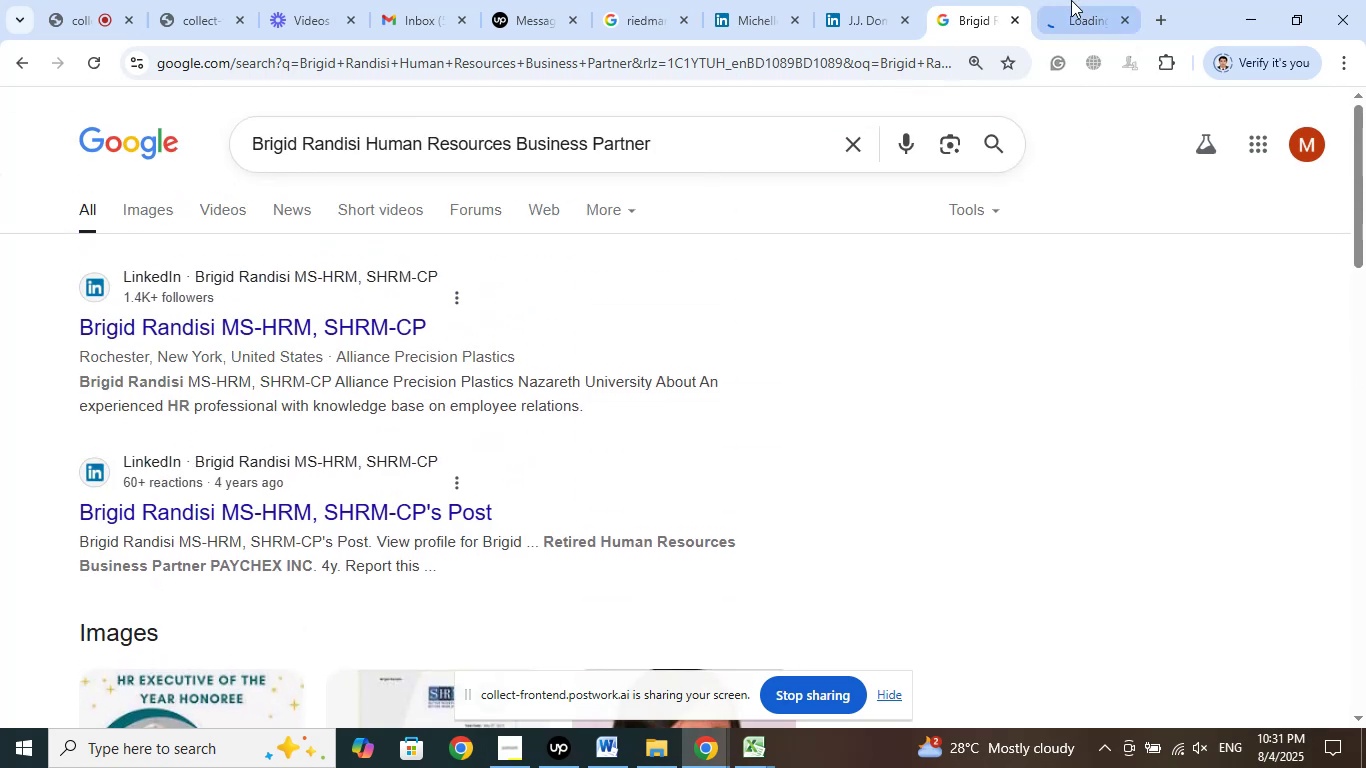 
left_click([1070, 0])
 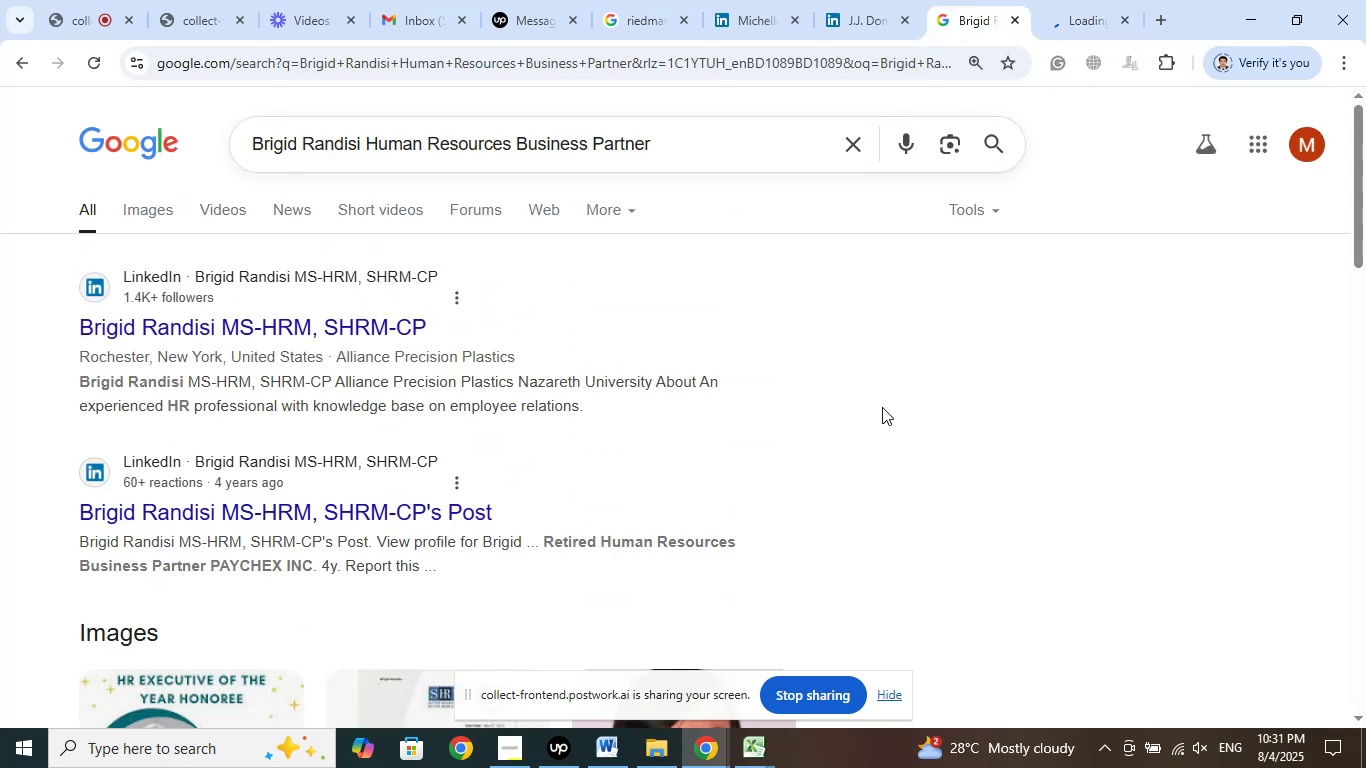 
left_click([854, 0])
 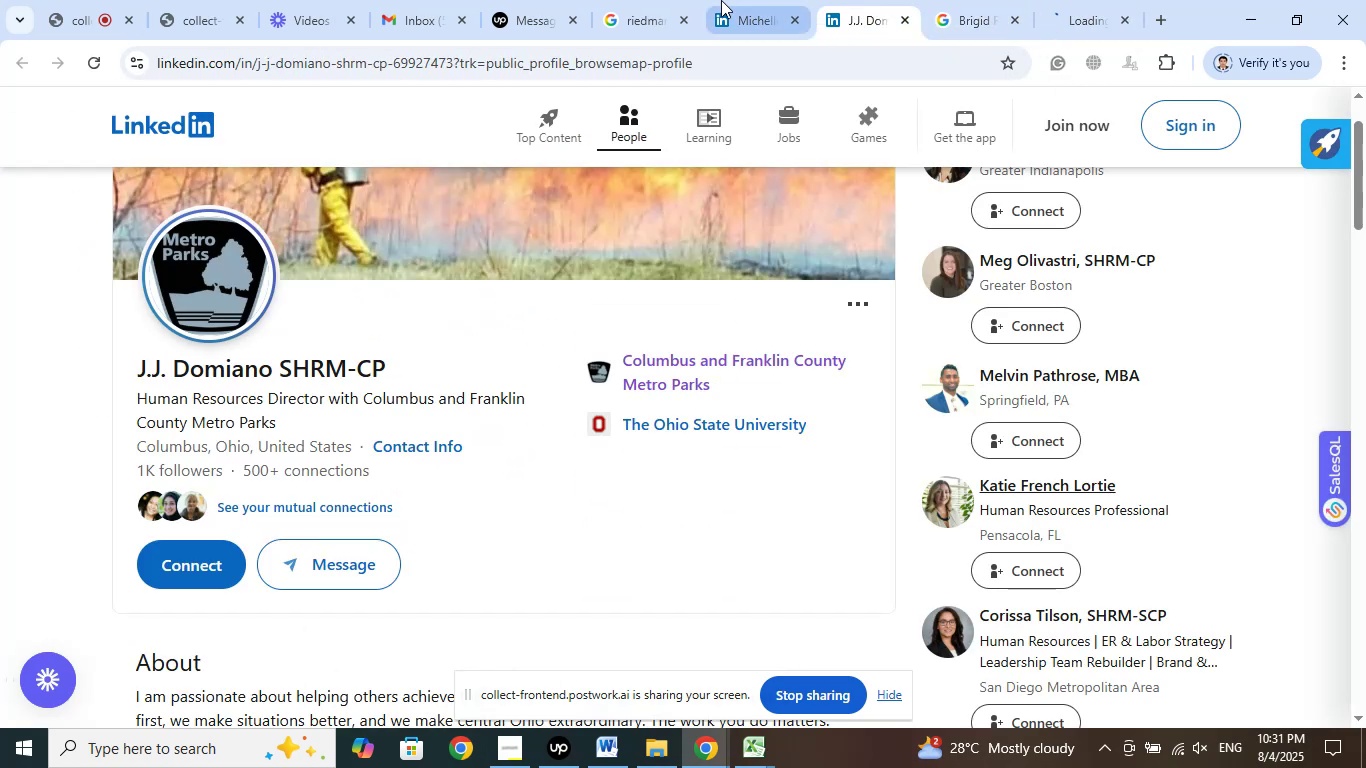 
left_click([721, 0])
 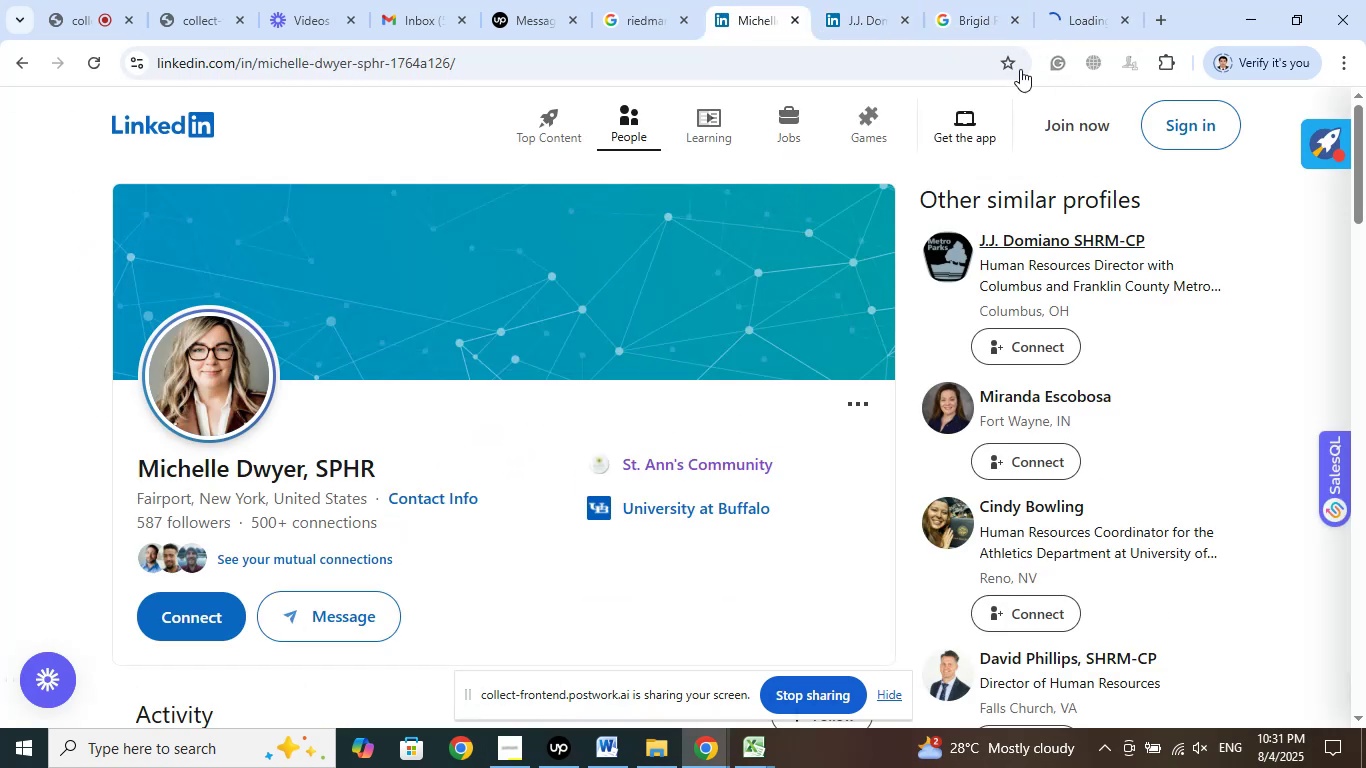 
left_click([1083, 17])
 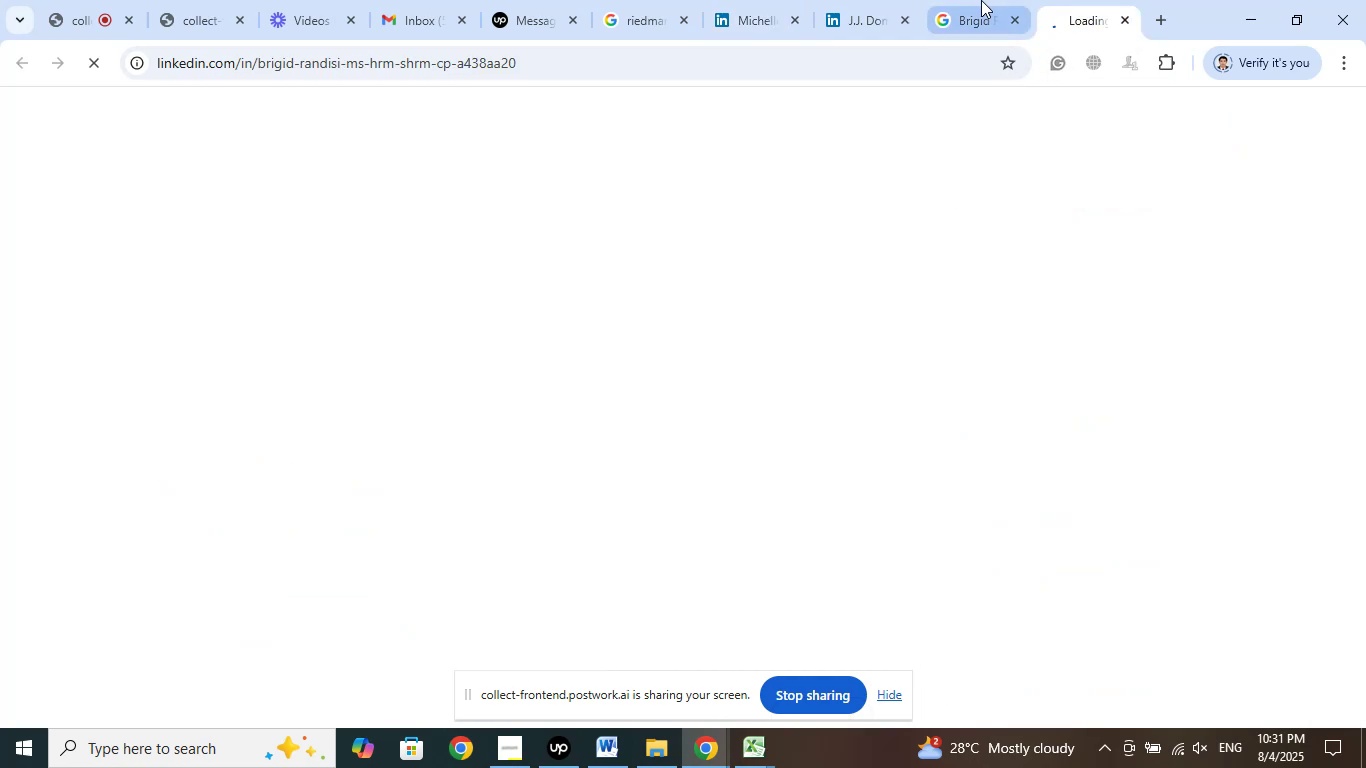 
left_click([981, 0])
 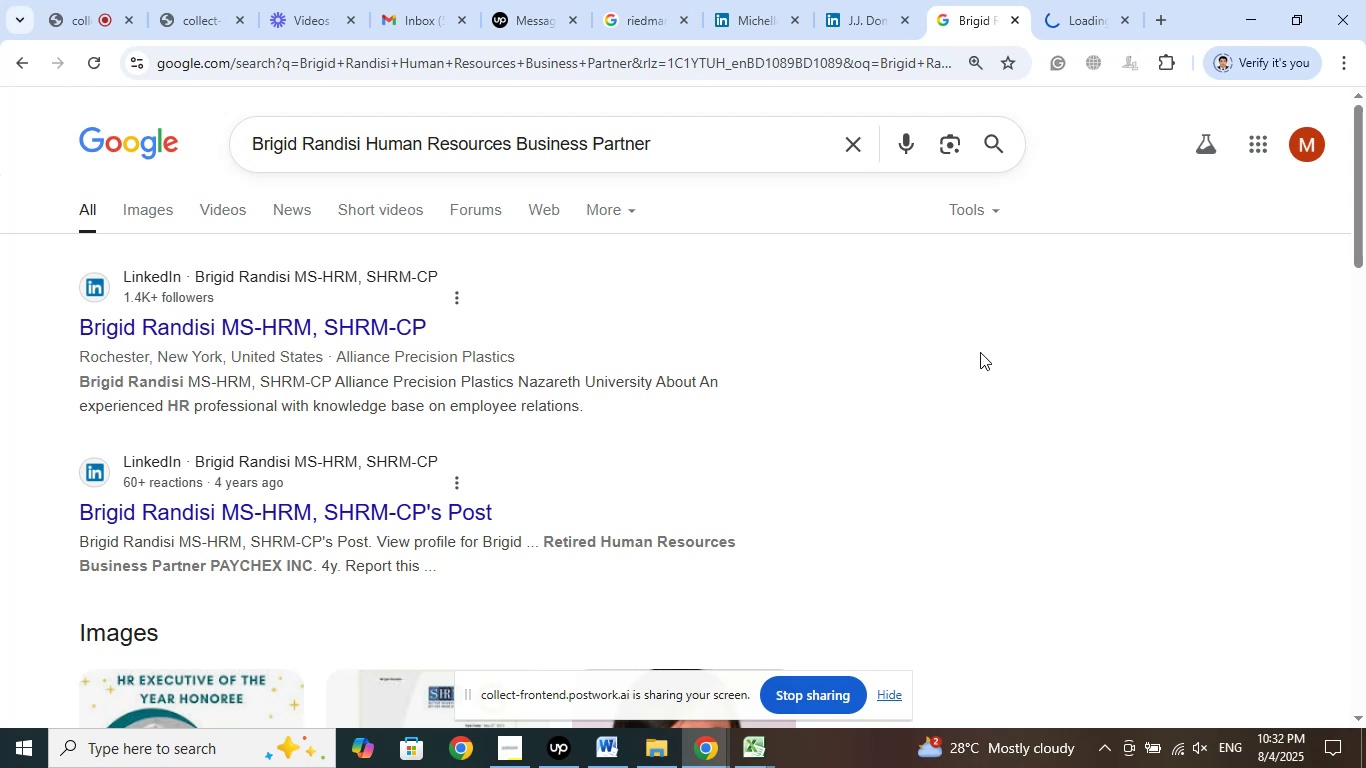 
wait(61.55)
 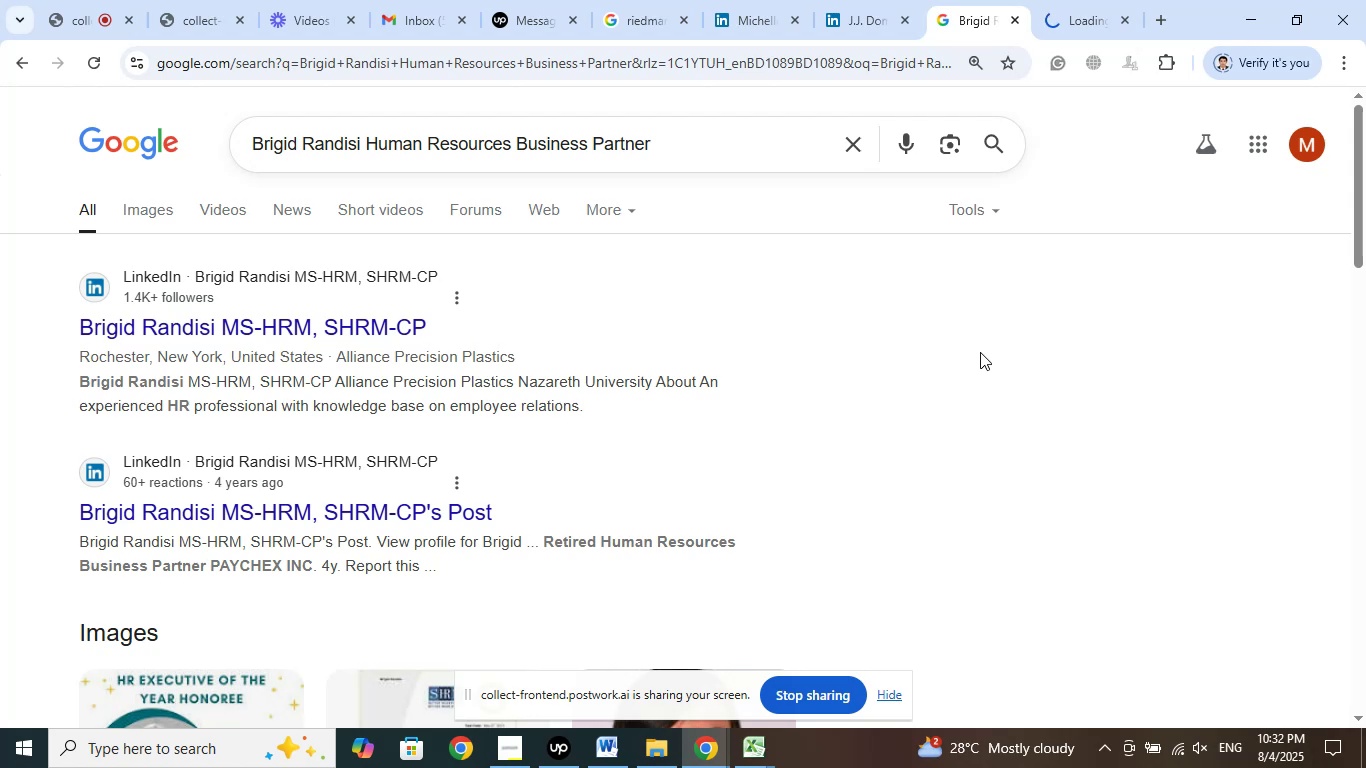 
left_click([1104, 0])
 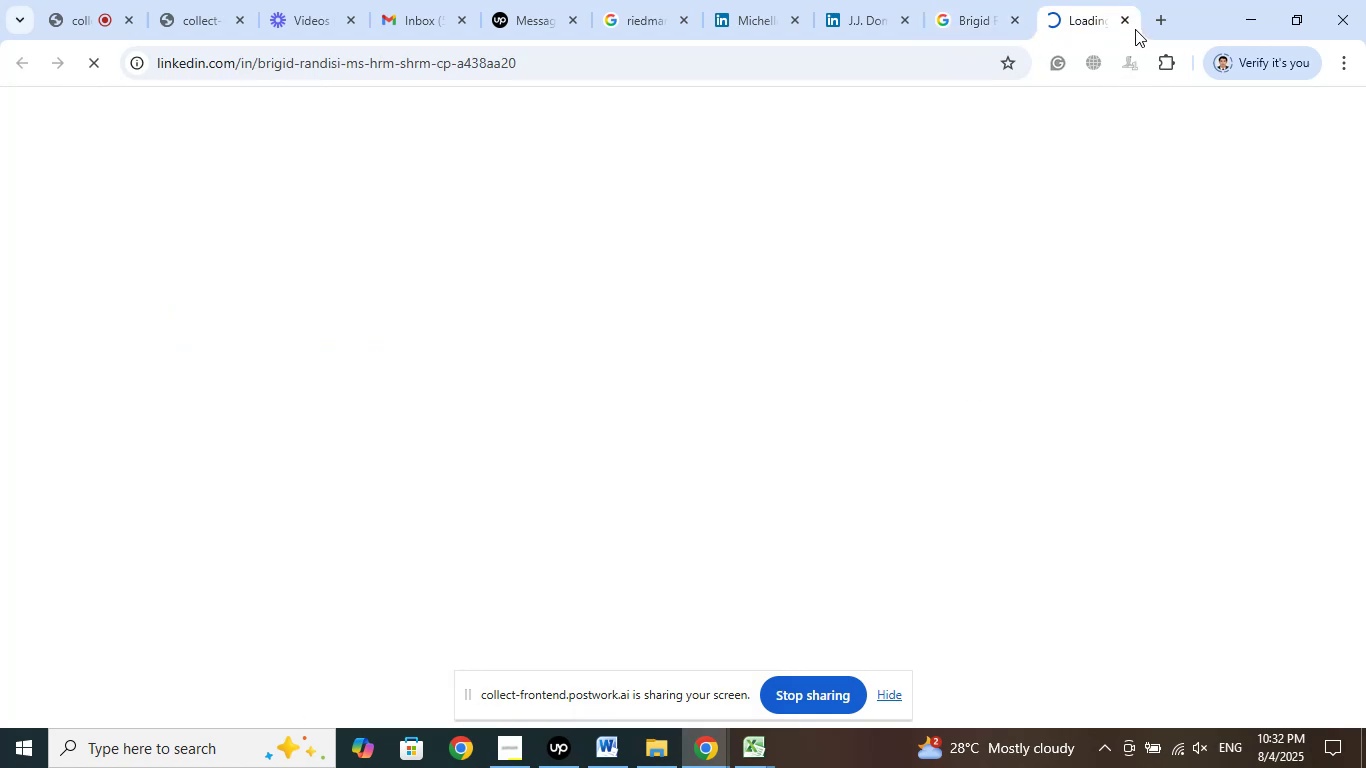 
left_click([1128, 19])
 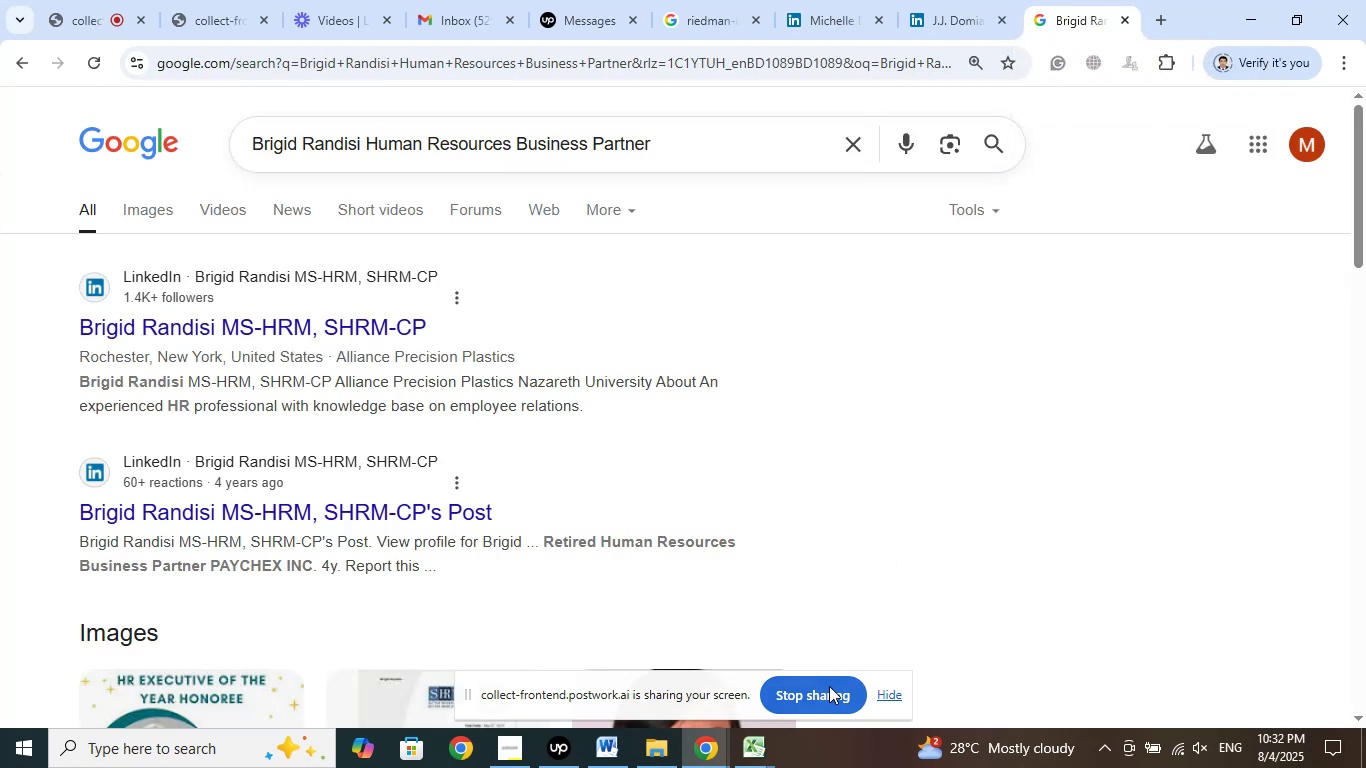 
wait(5.09)
 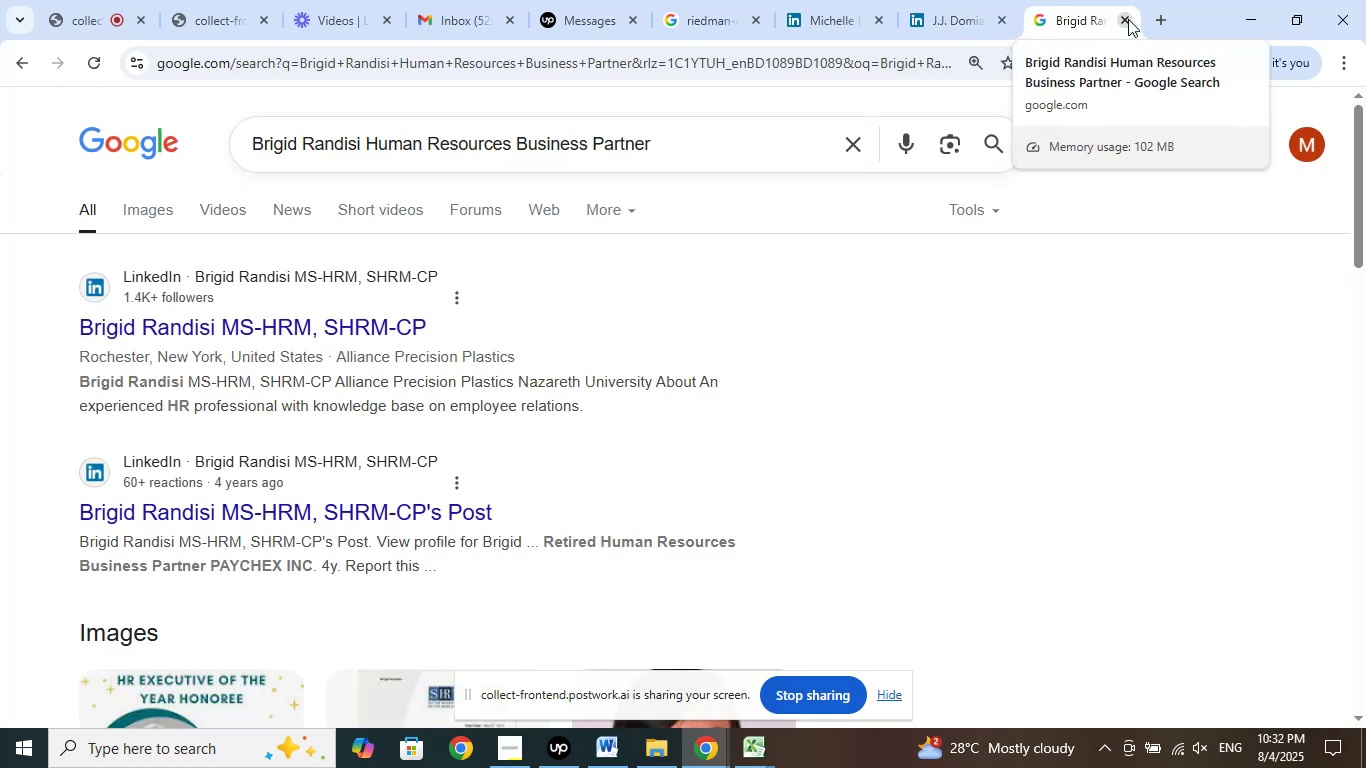 
left_click([1120, 21])
 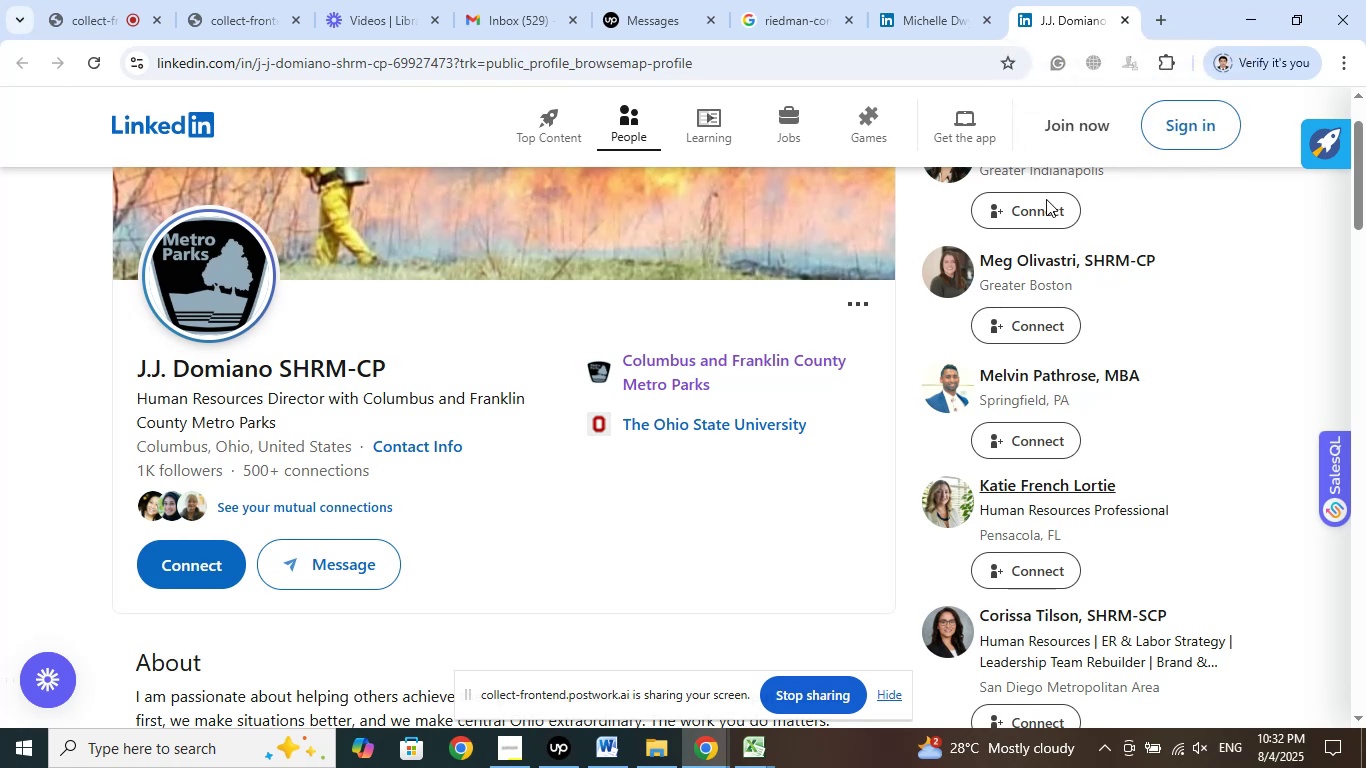 
left_click([952, 0])
 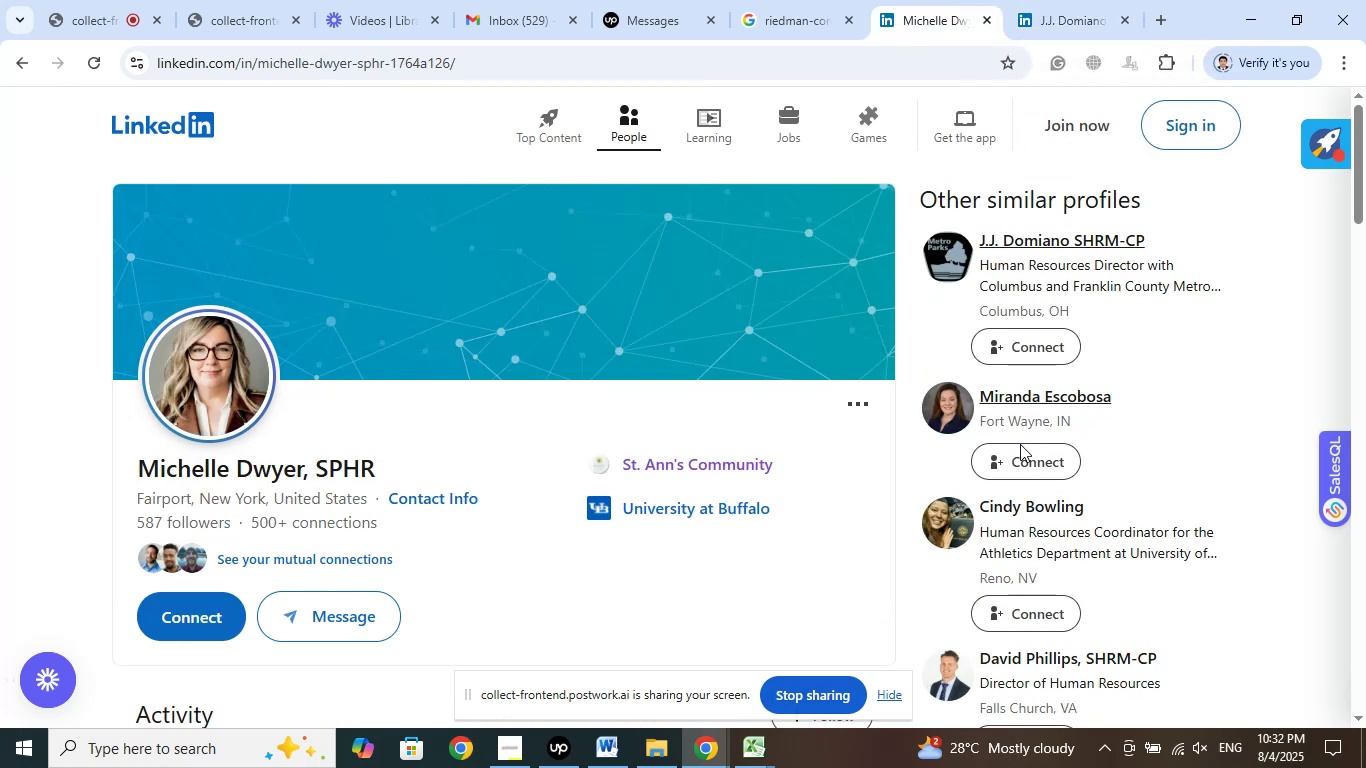 
scroll: coordinate [1187, 336], scroll_direction: up, amount: 2.0
 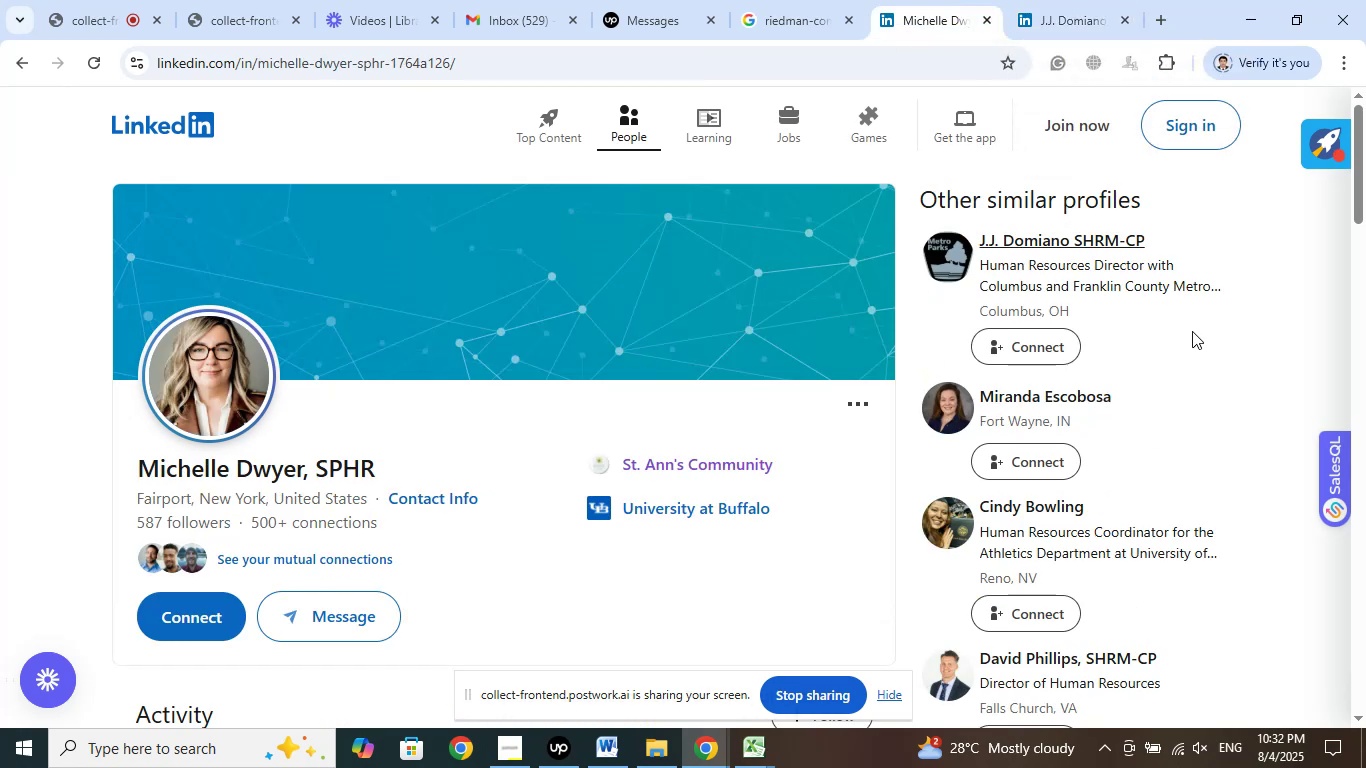 
scroll: coordinate [1193, 330], scroll_direction: down, amount: 1.0
 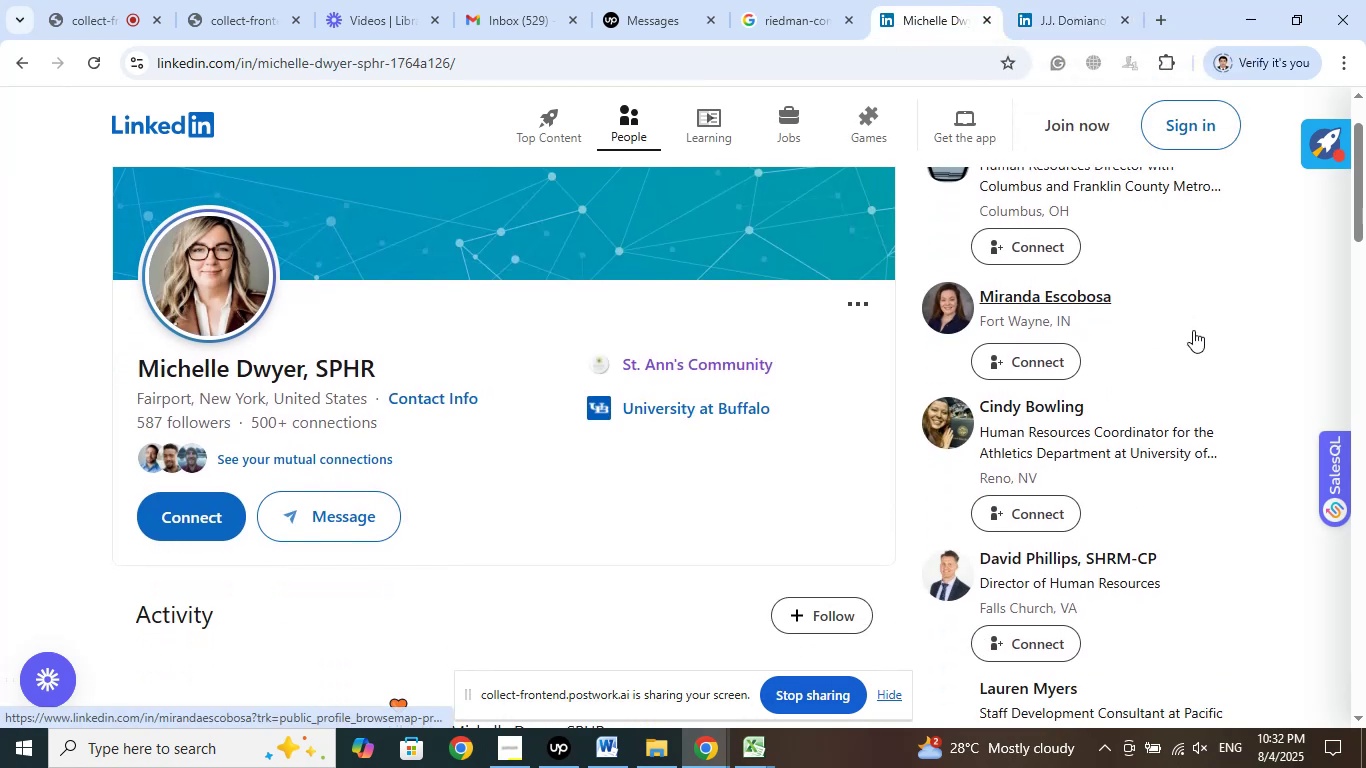 
scroll: coordinate [1194, 329], scroll_direction: up, amount: 3.0
 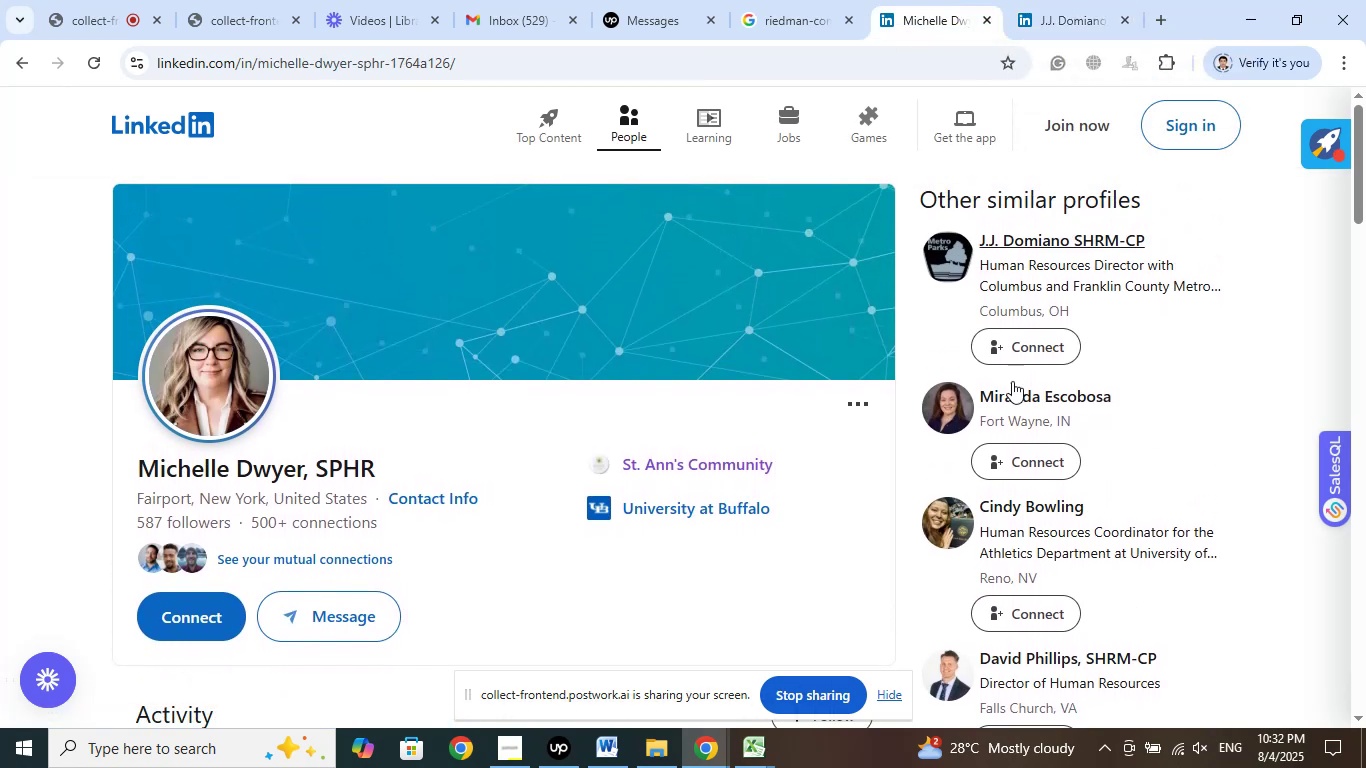 
left_click([760, 745])
 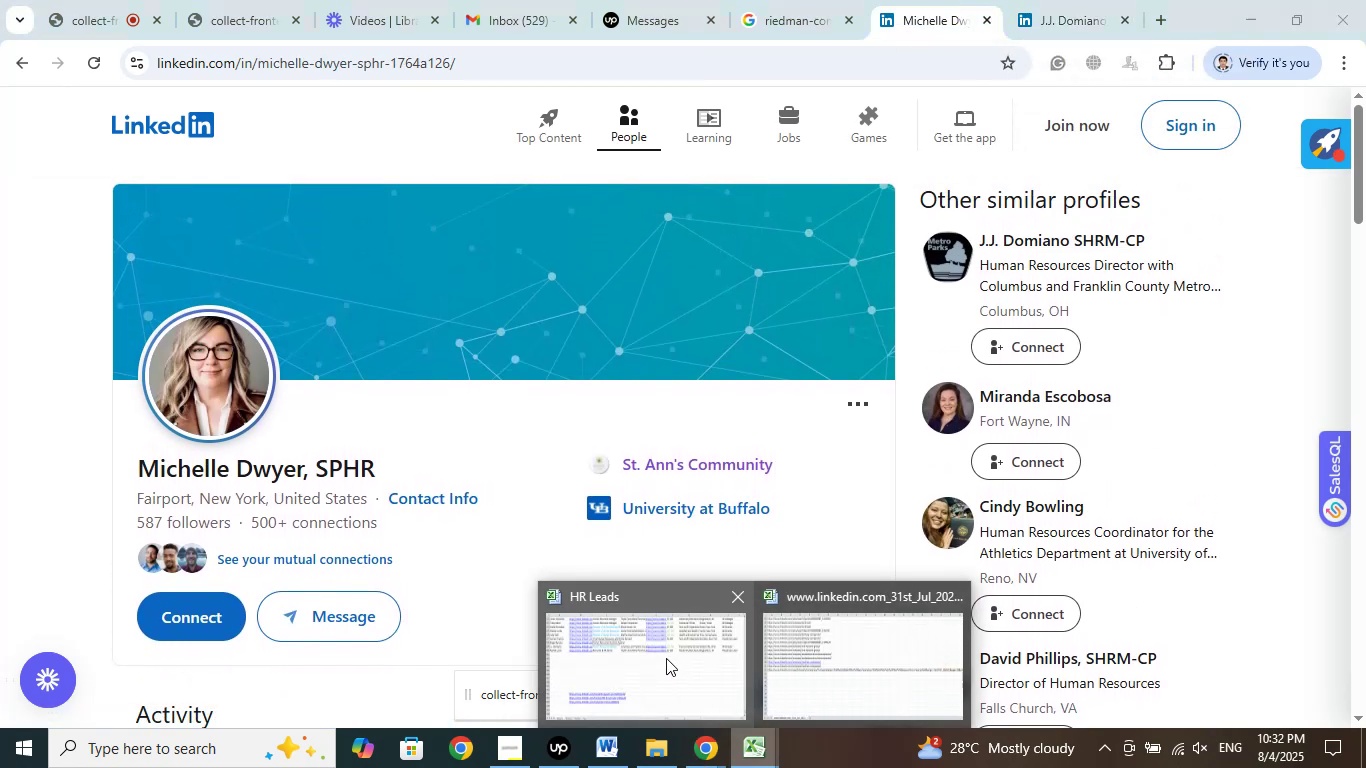 
left_click([666, 658])
 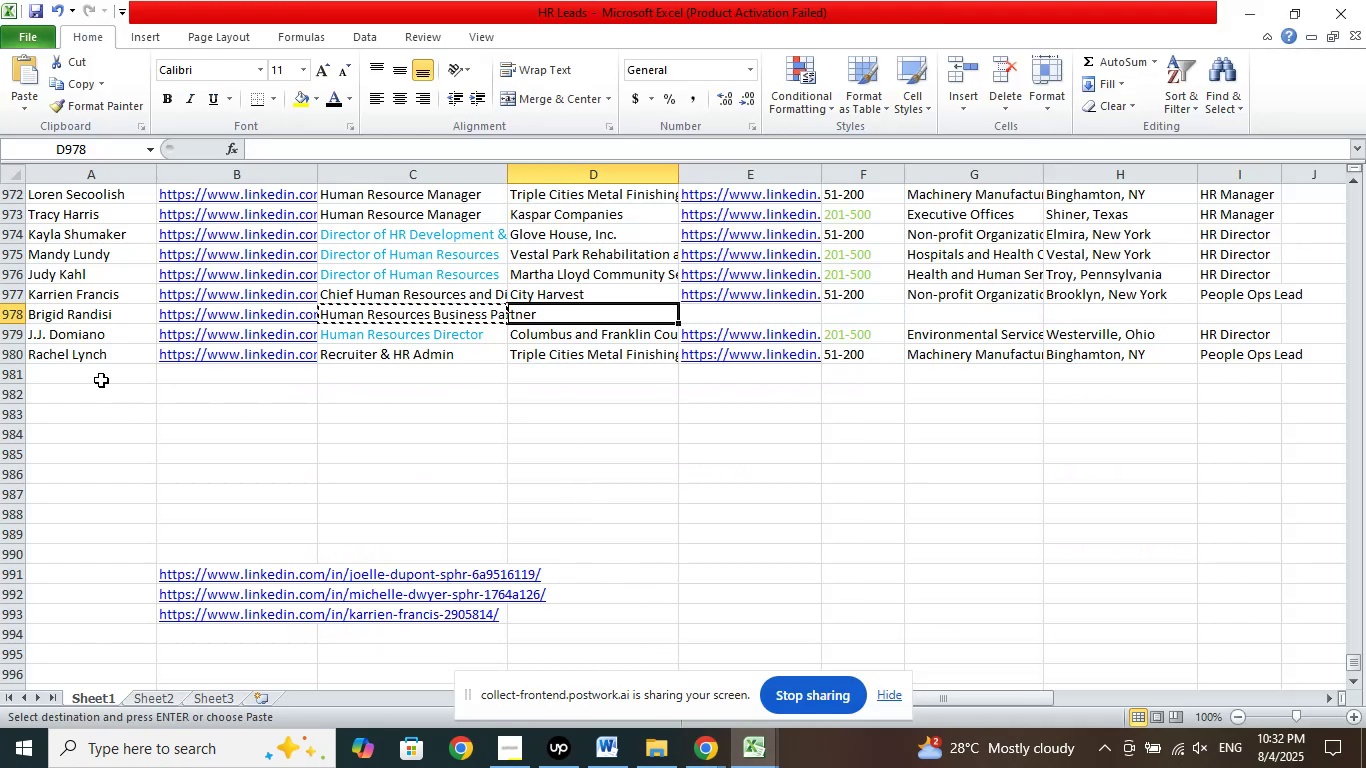 
left_click([89, 373])
 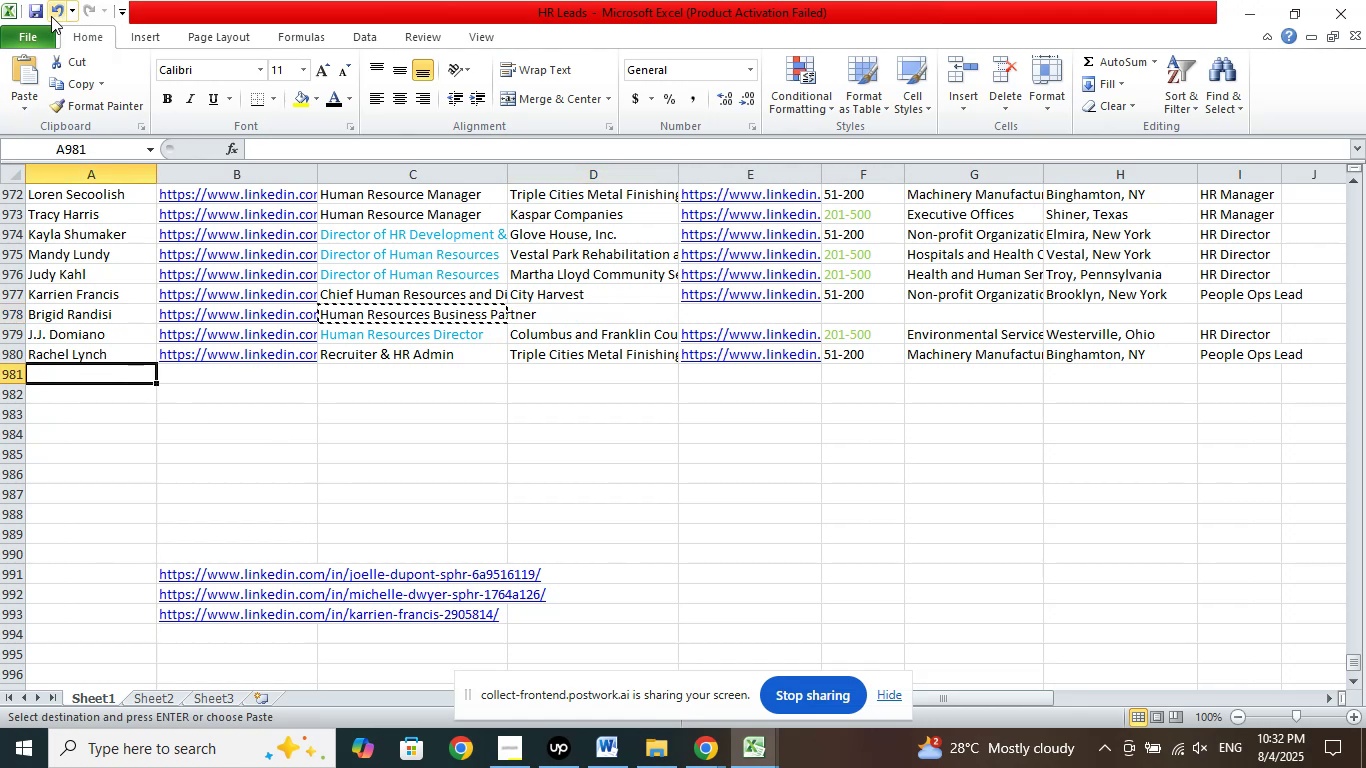 
left_click([41, 7])
 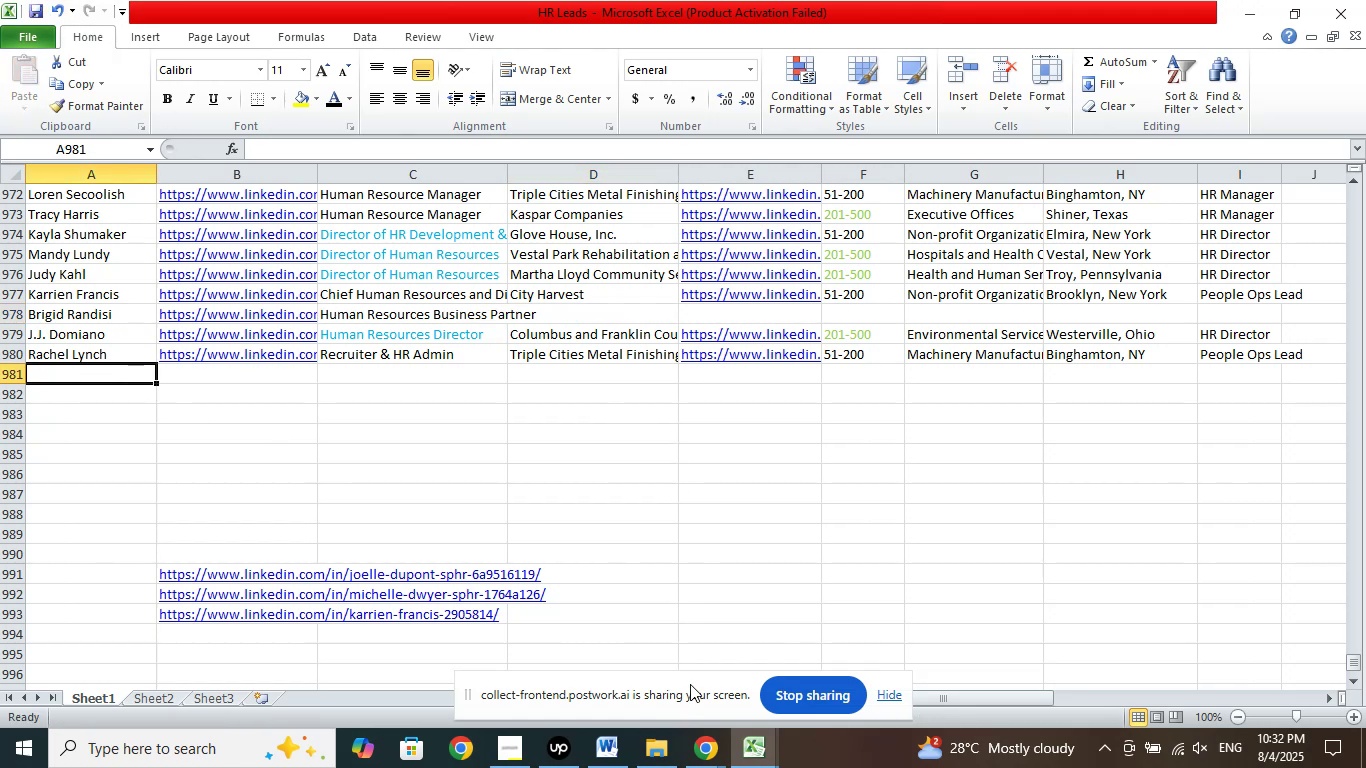 
left_click([704, 745])
 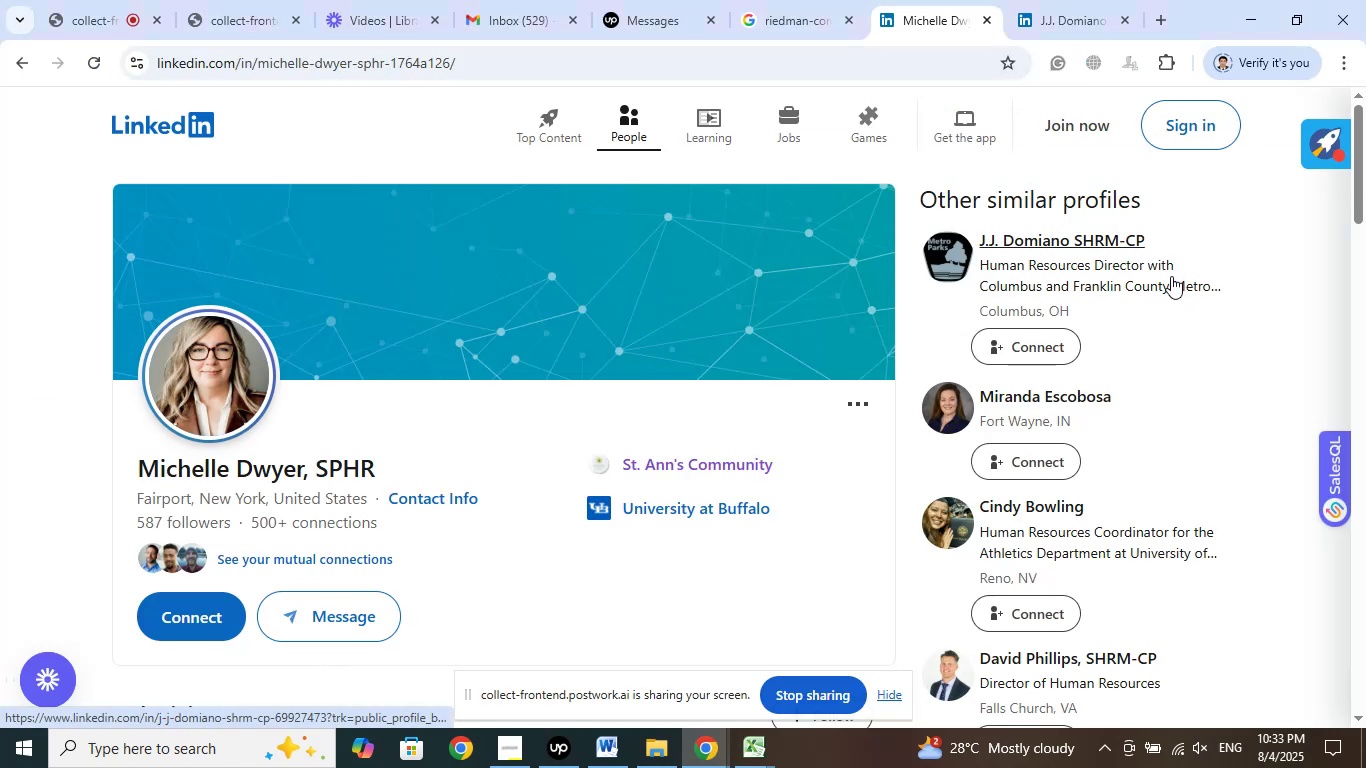 
left_click([1082, 0])
 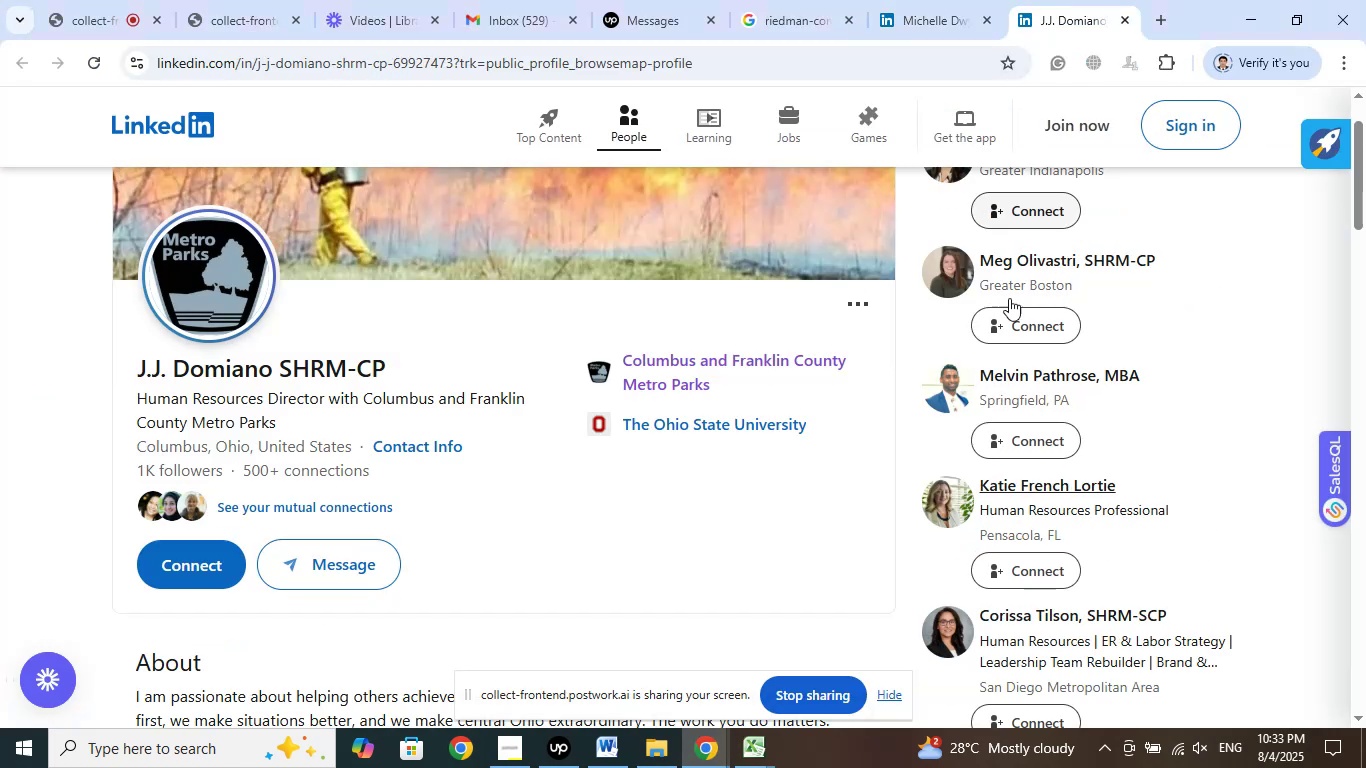 
scroll: coordinate [1265, 324], scroll_direction: up, amount: 7.0
 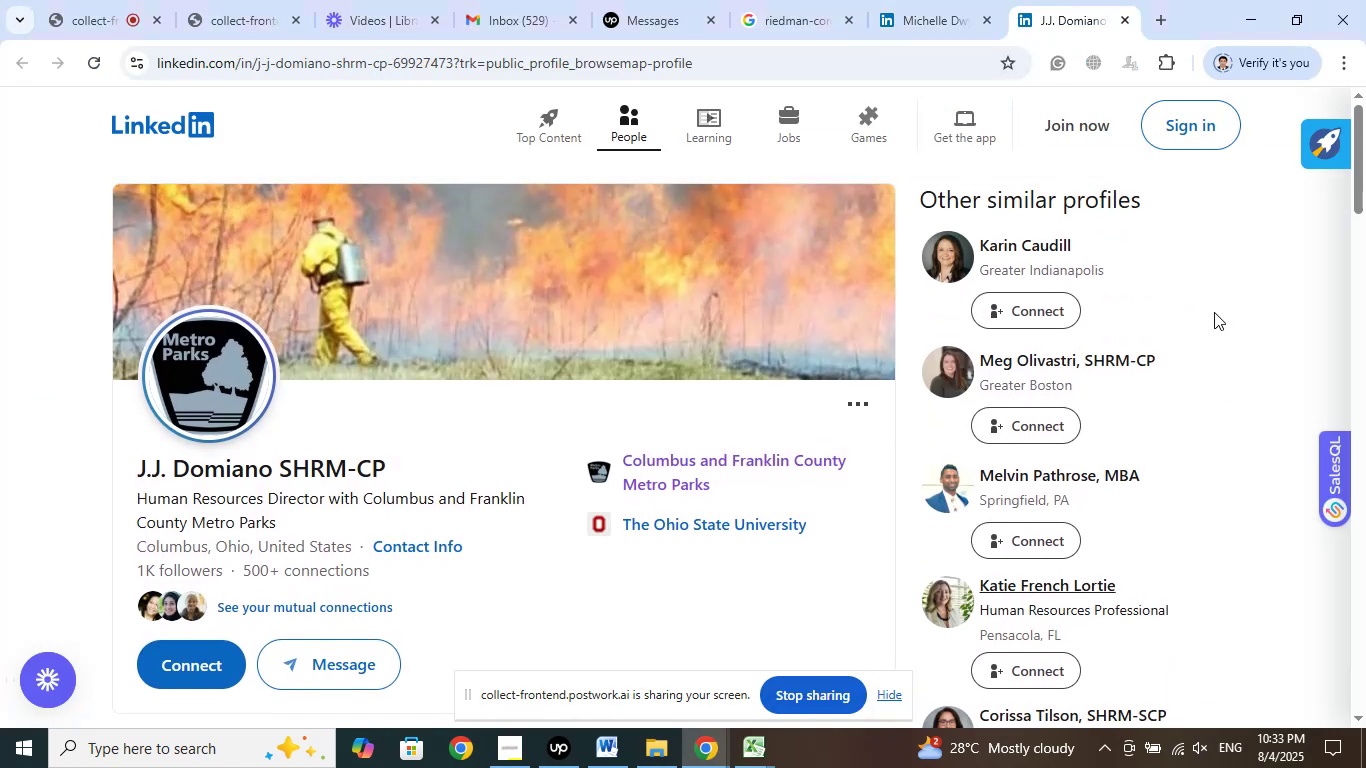 
scroll: coordinate [1214, 312], scroll_direction: down, amount: 1.0
 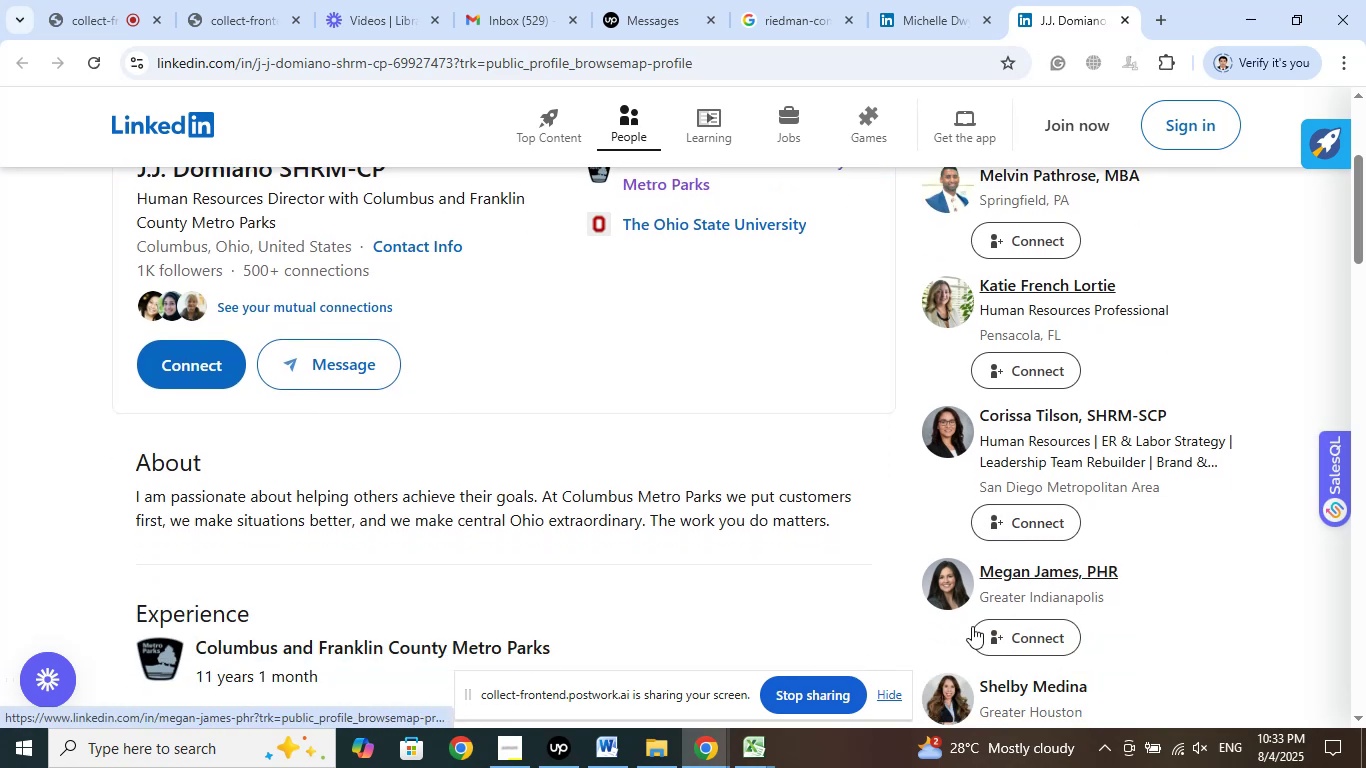 
left_click([742, 755])
 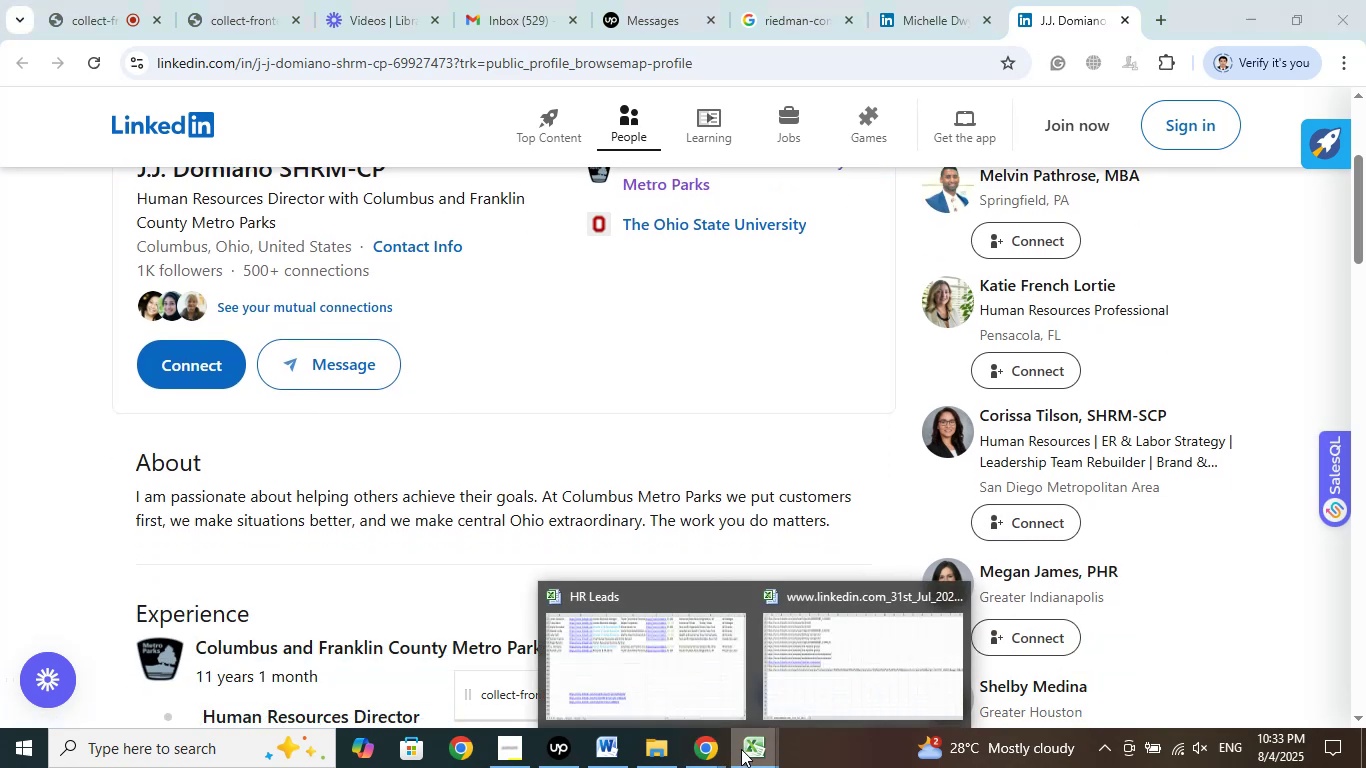 
mouse_move([678, 660])
 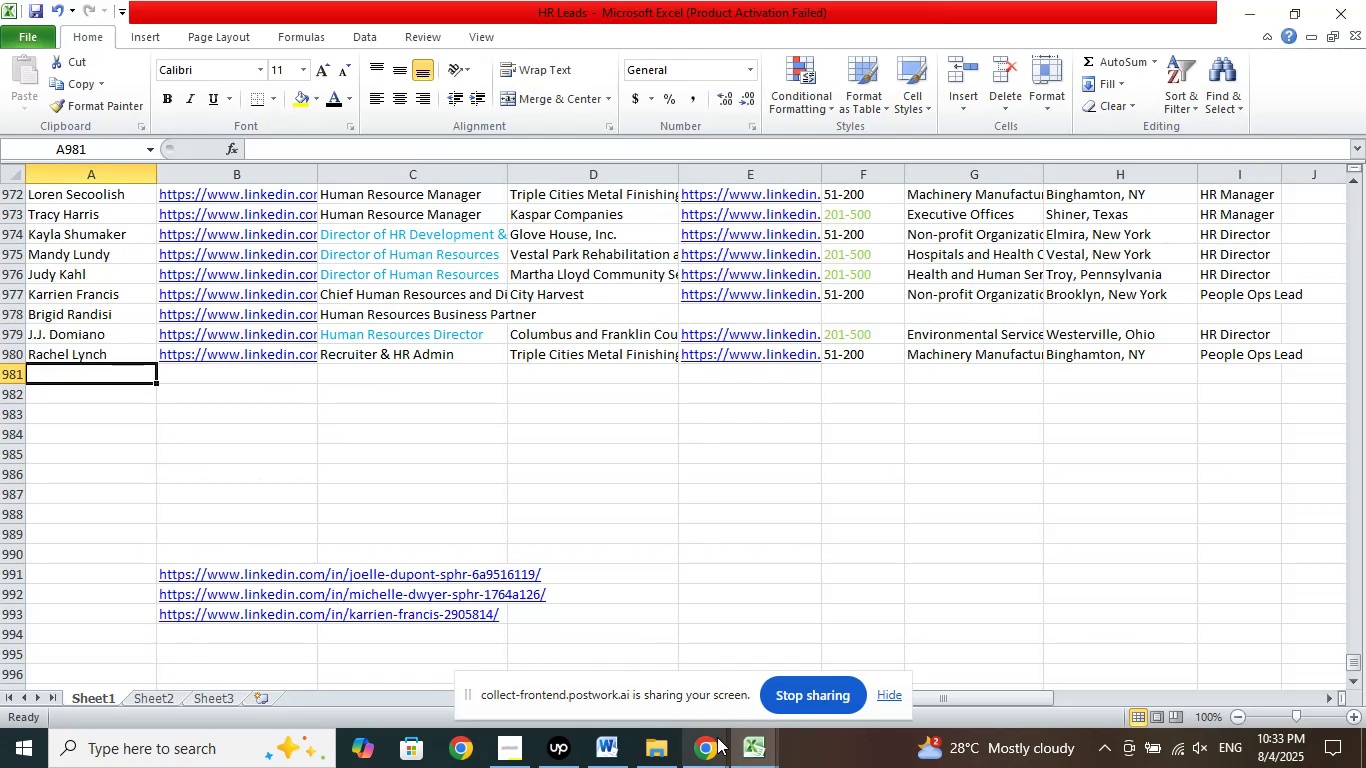 
left_click([717, 737])
 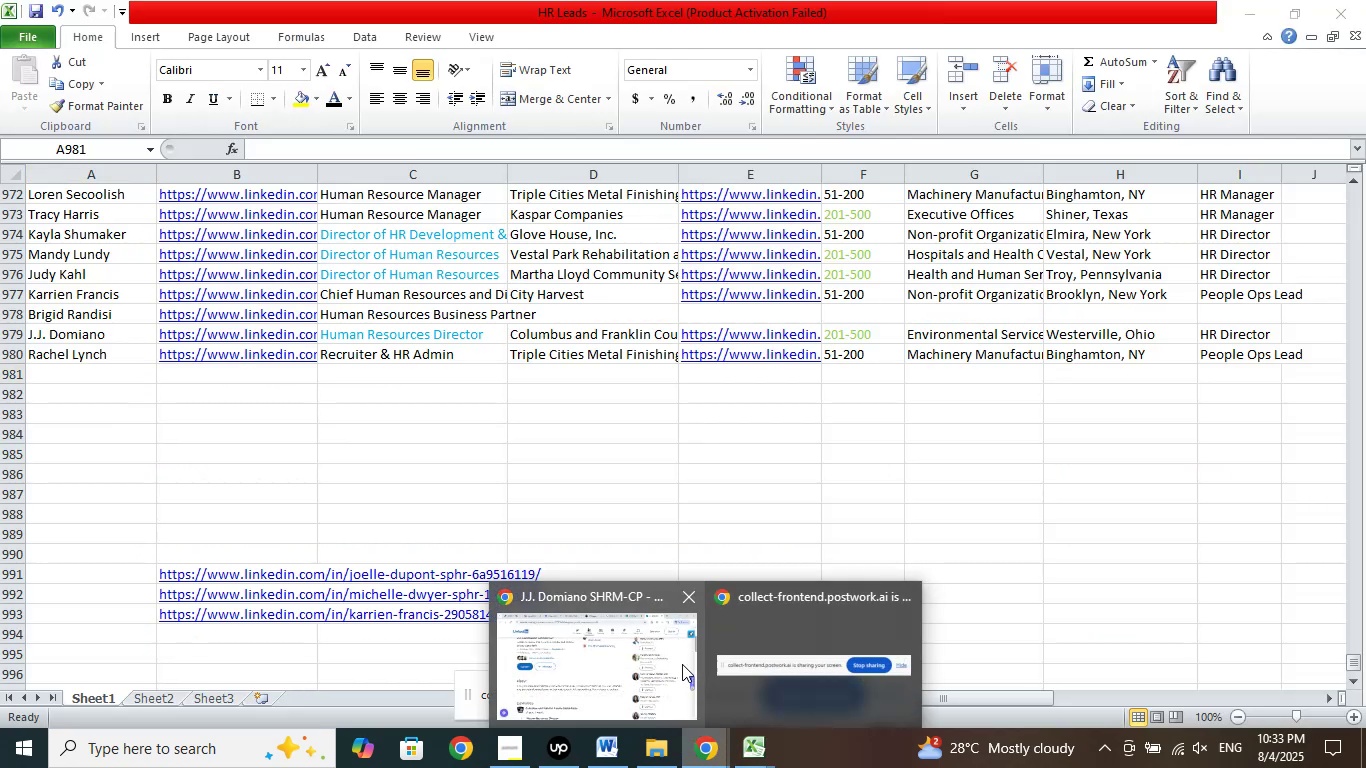 
left_click([682, 663])
 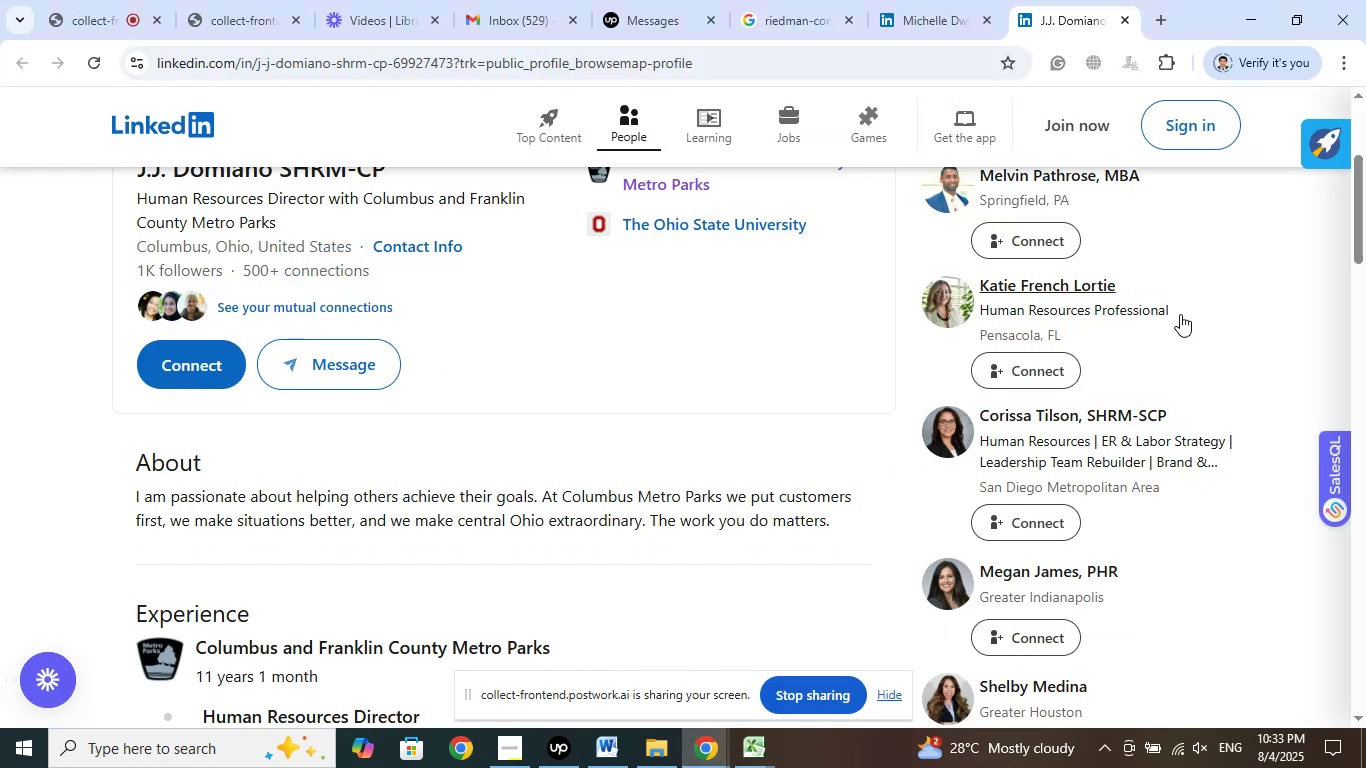 
scroll: coordinate [1183, 310], scroll_direction: down, amount: 1.0
 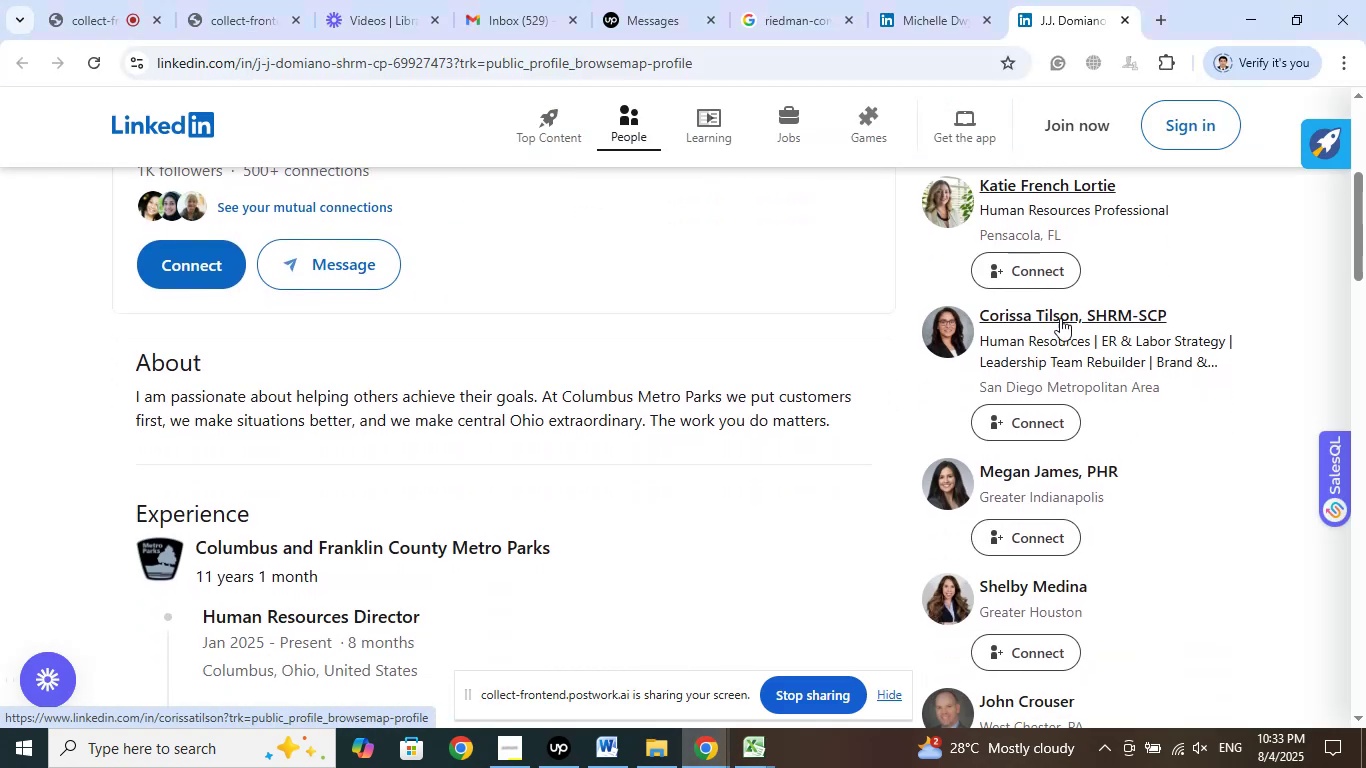 
right_click([1060, 318])
 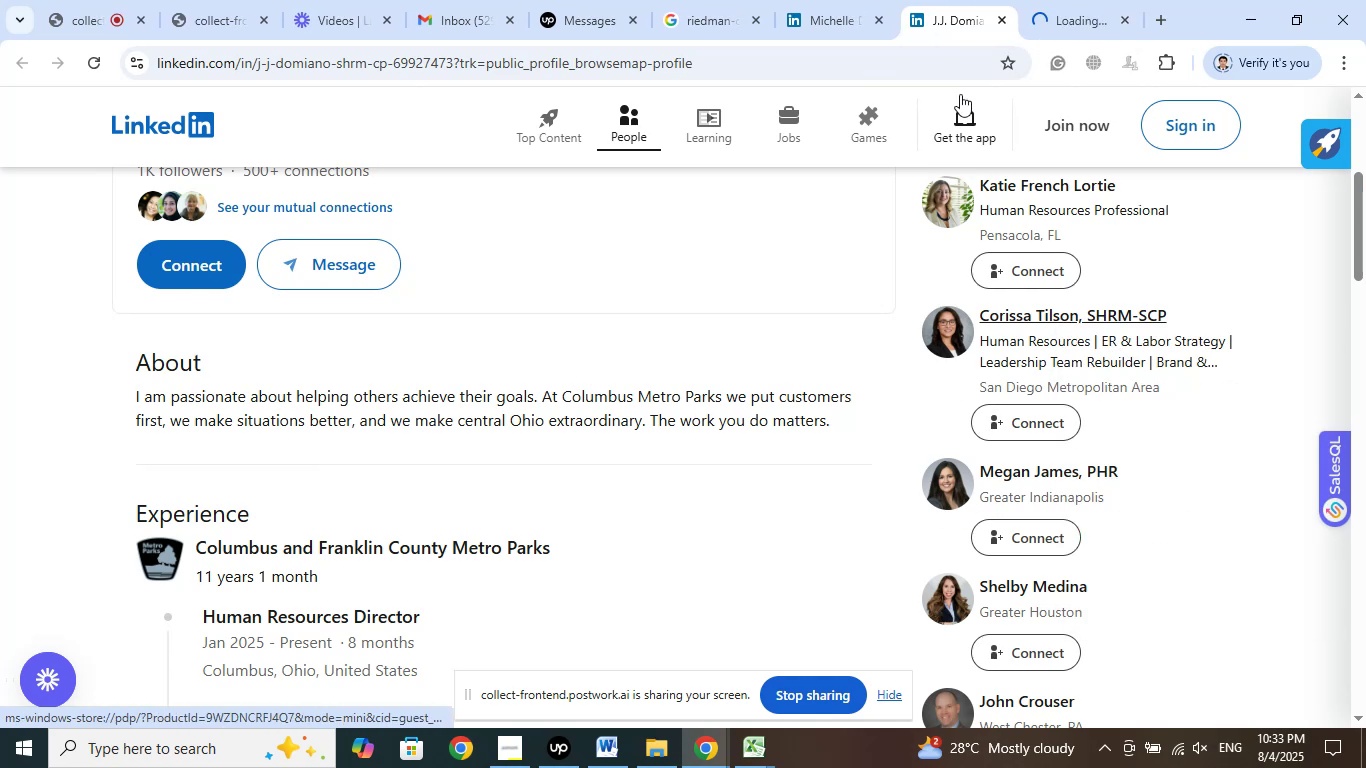 
left_click([1059, 0])
 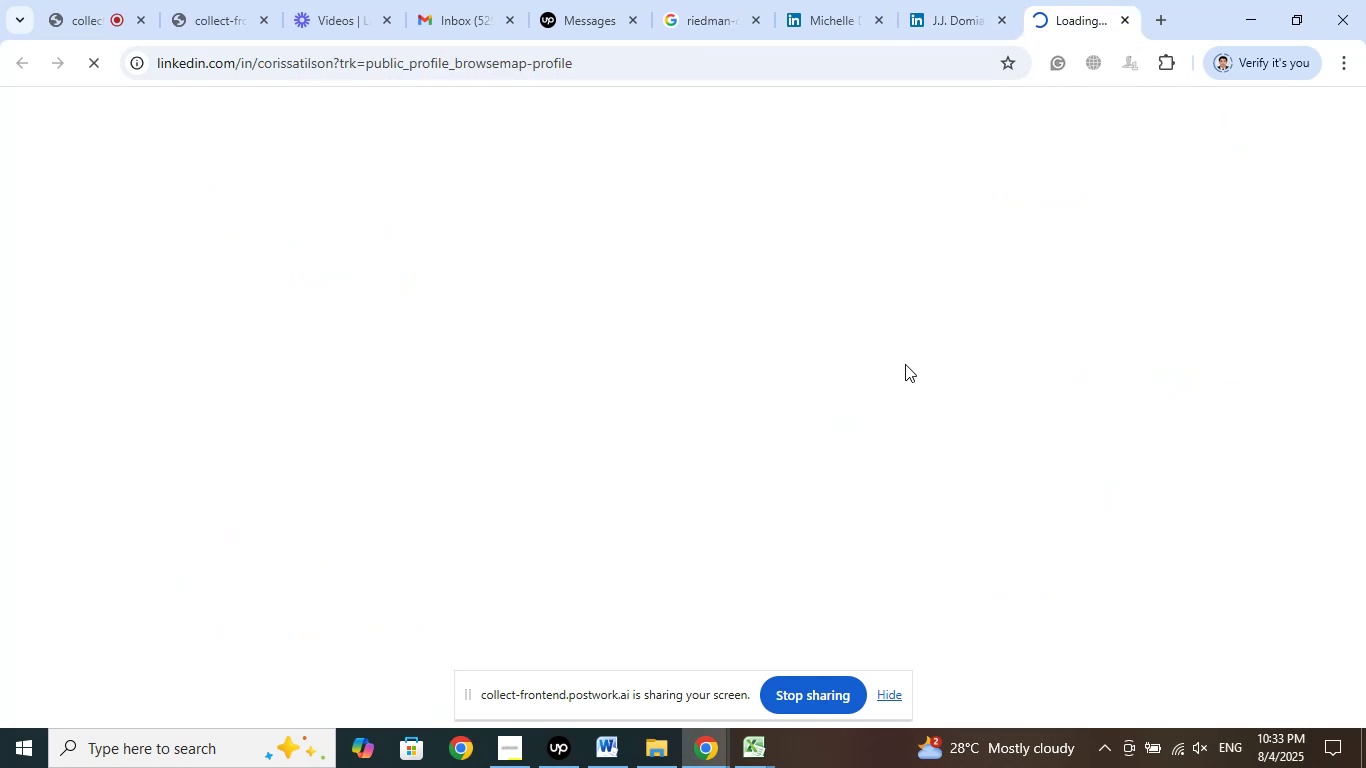 
wait(9.69)
 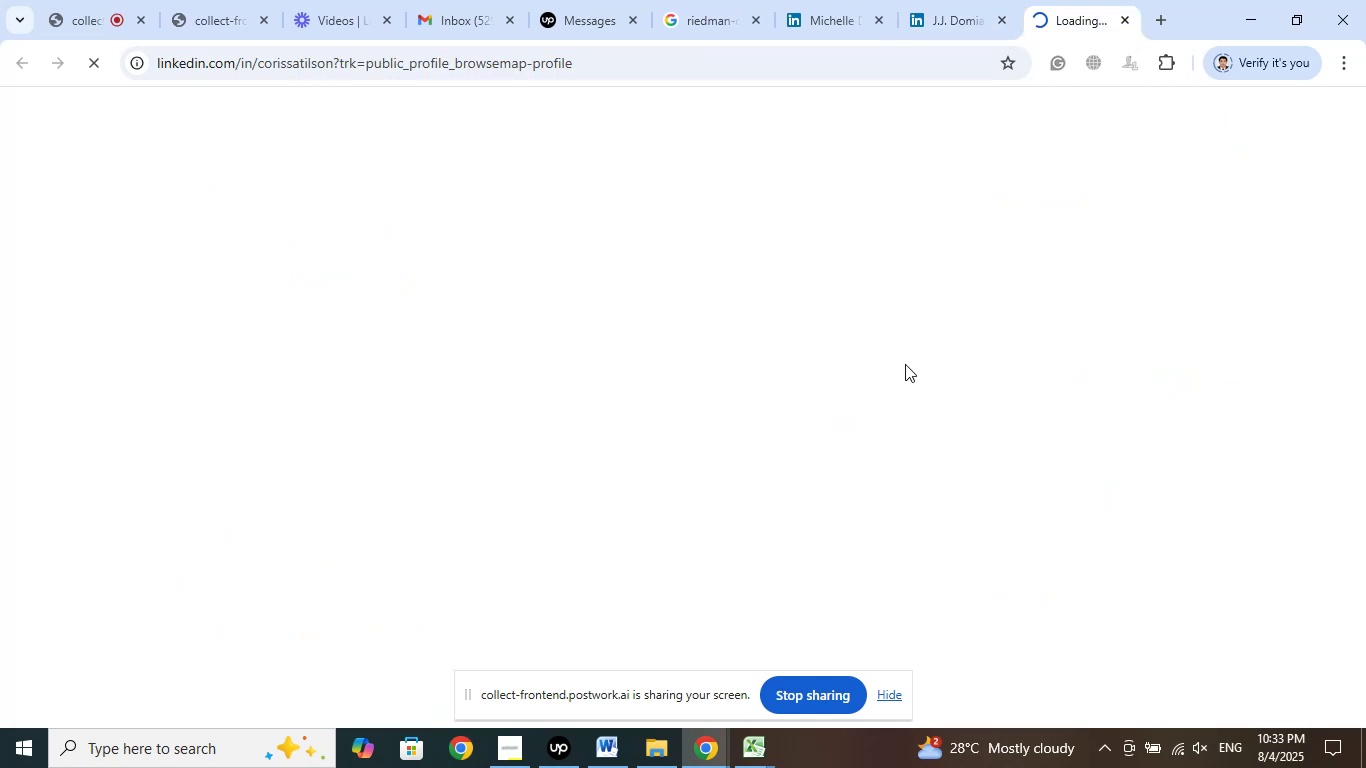 
left_click([607, 0])
 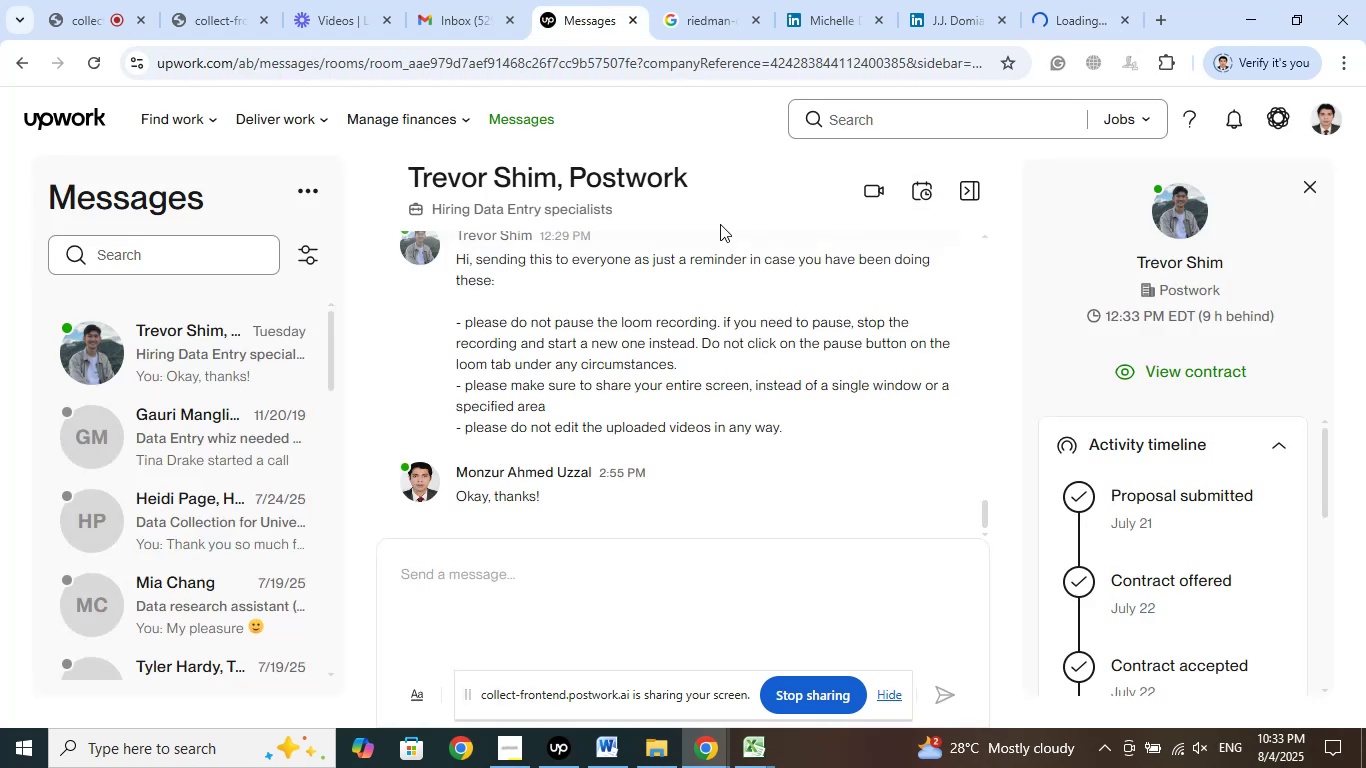 
left_click([714, 130])
 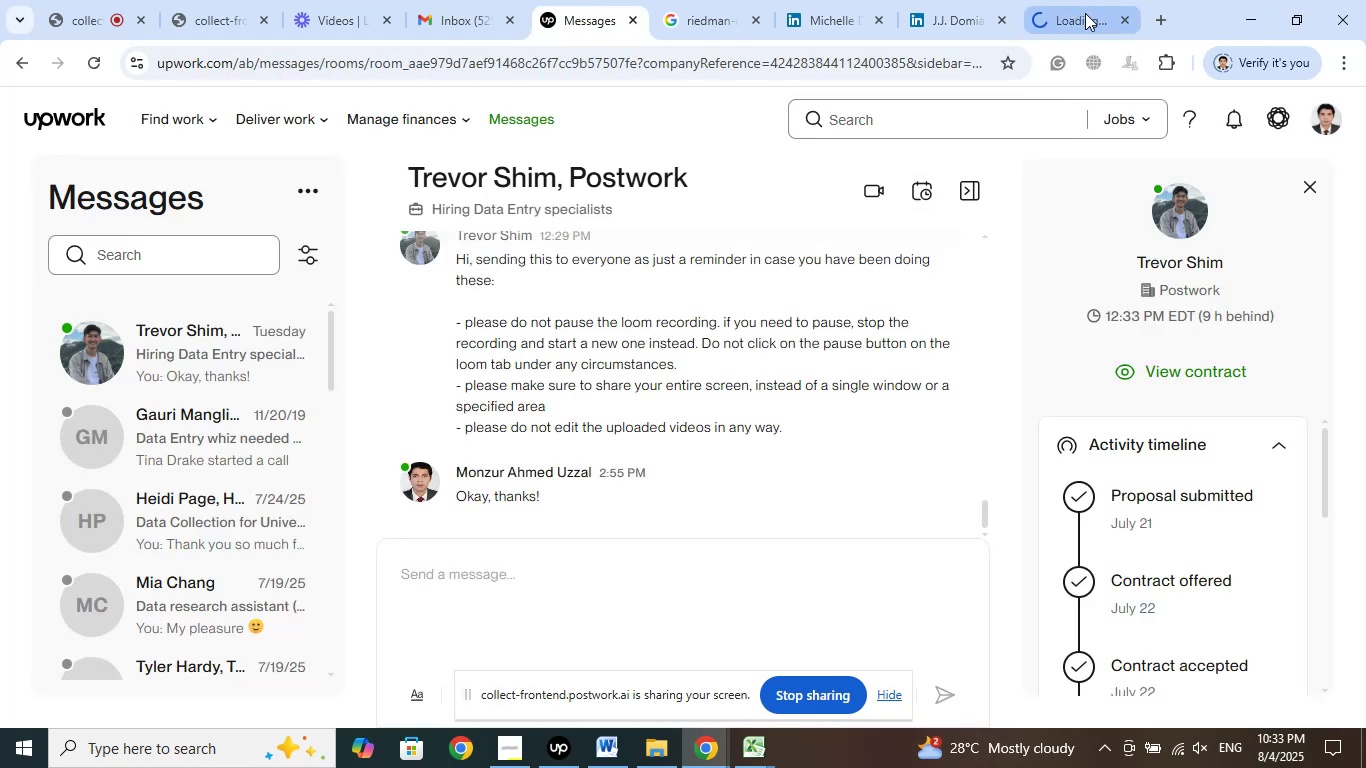 
left_click([1082, 3])
 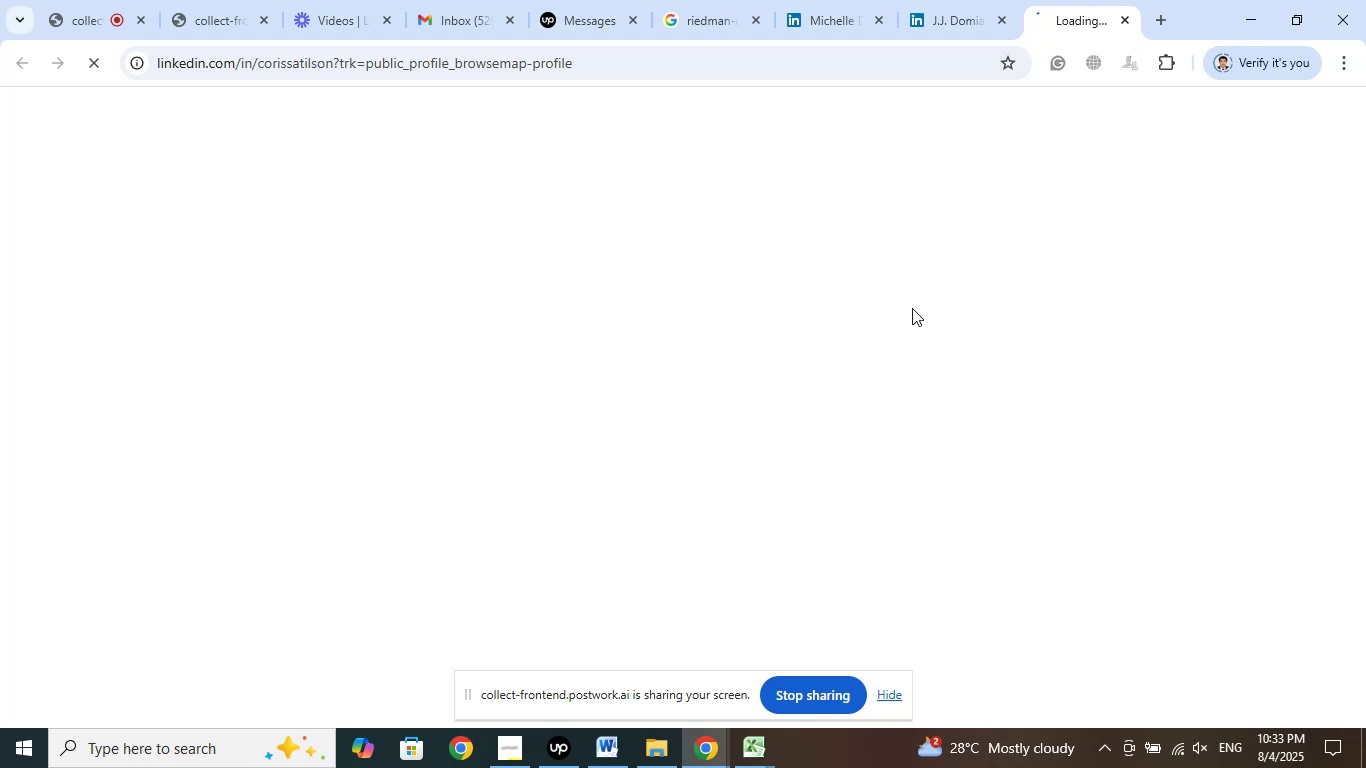 
wait(7.83)
 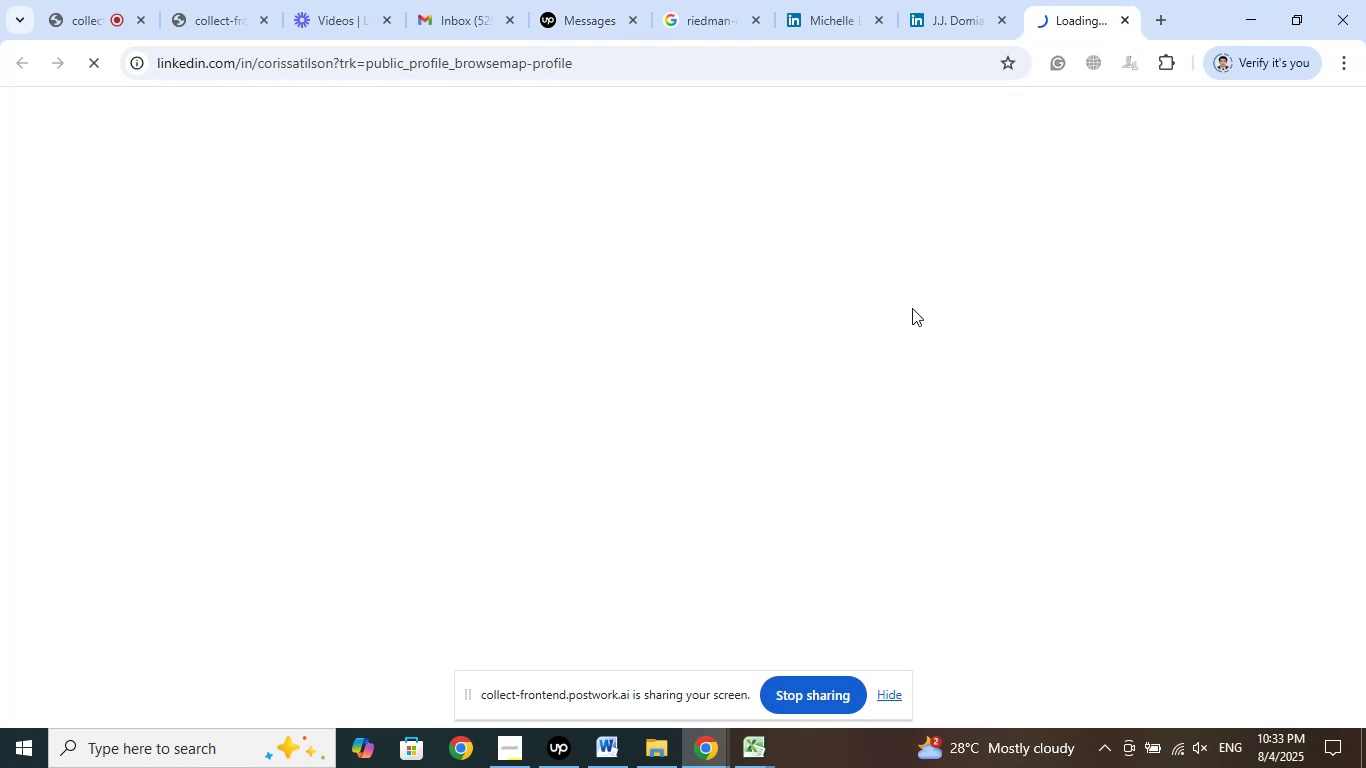 
left_click([950, 0])
 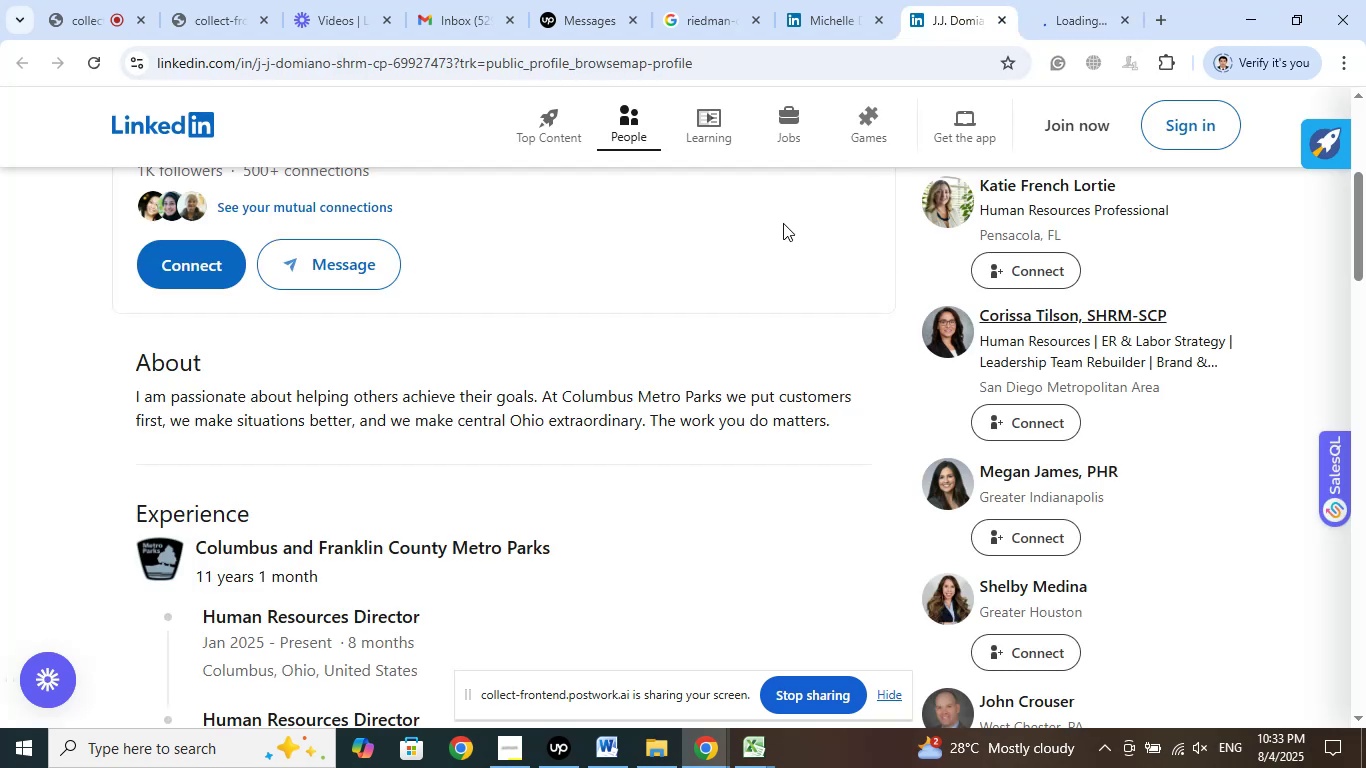 
left_click([65, 0])
 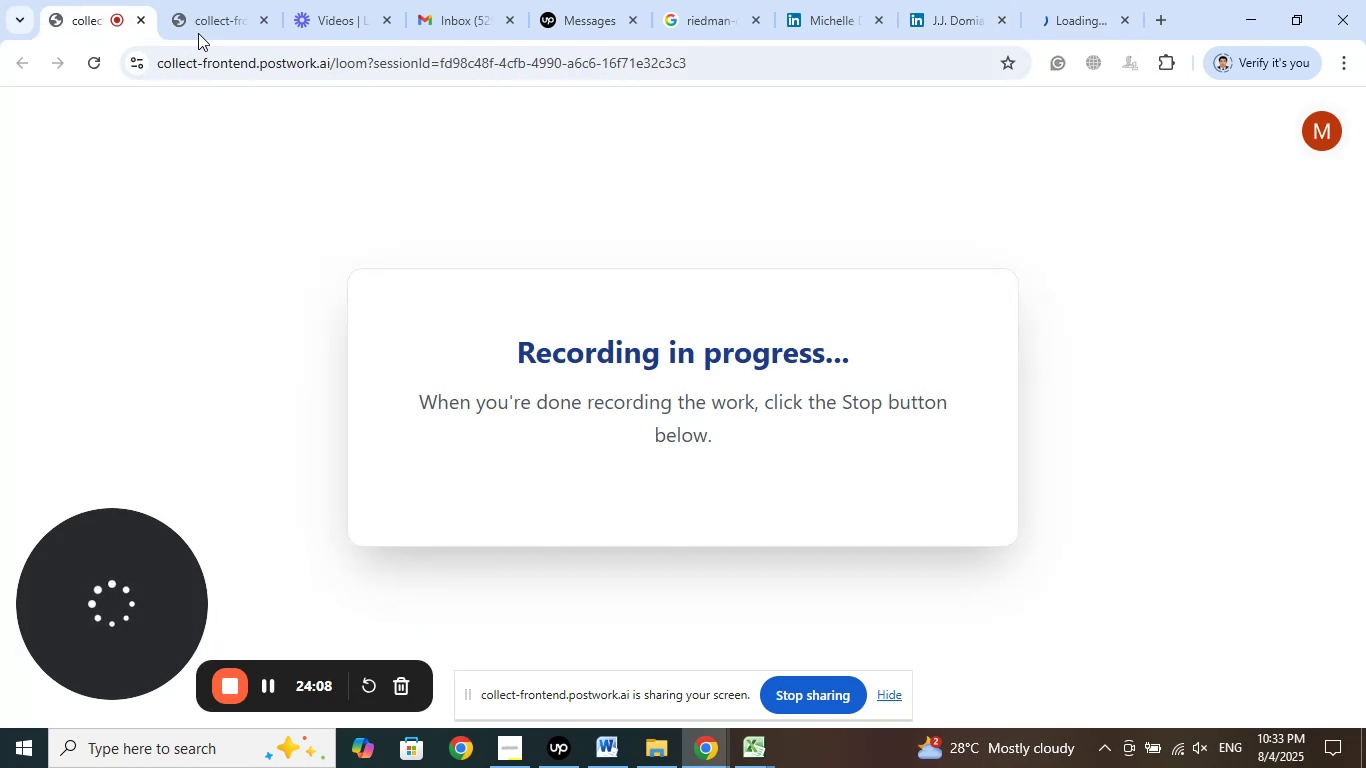 
left_click([202, 0])
 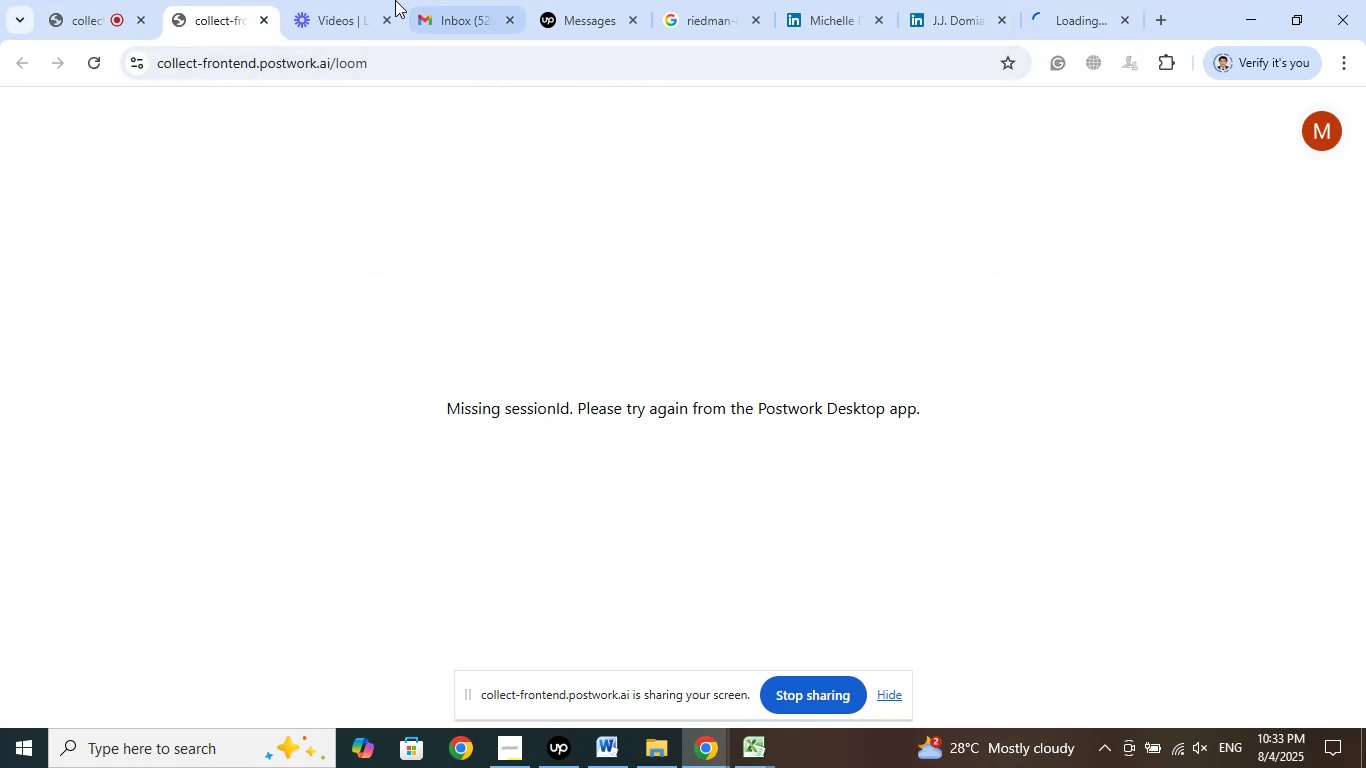 
left_click([346, 0])
 